 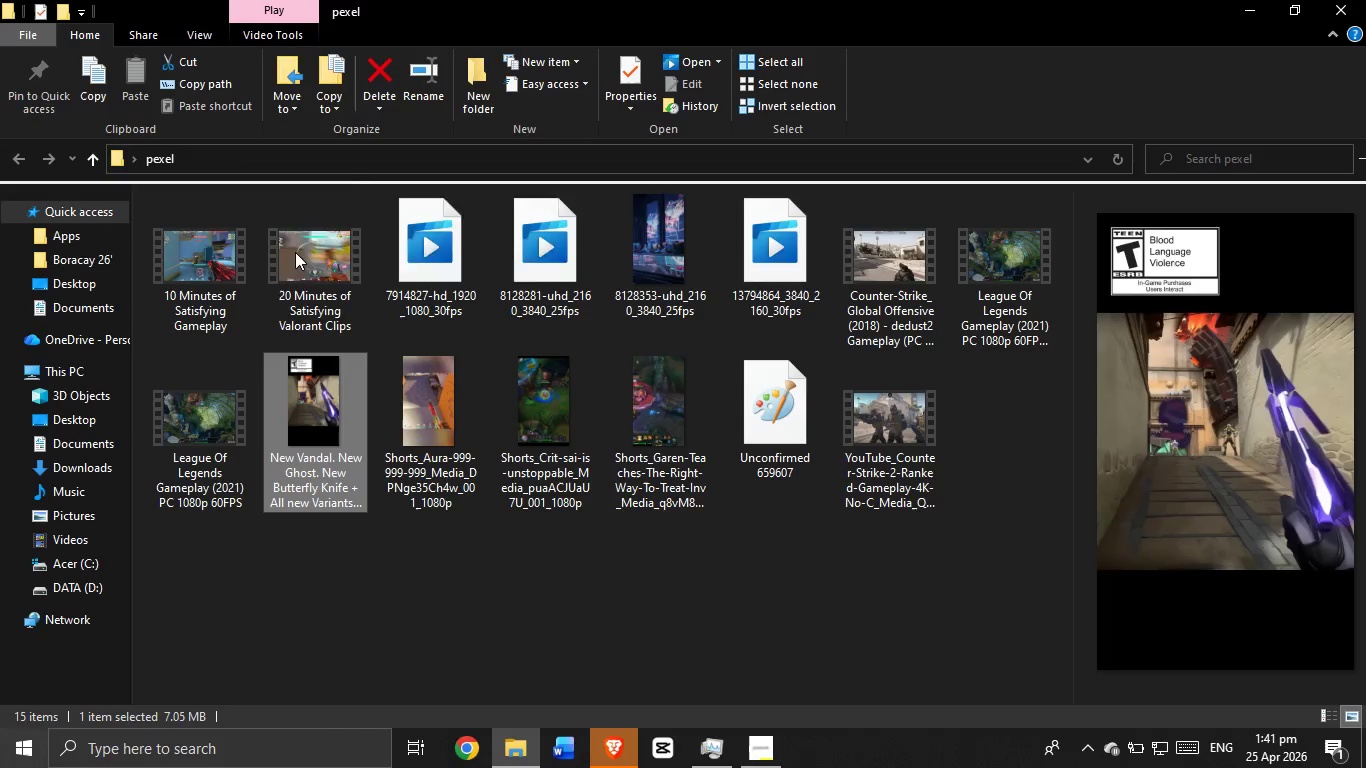 
mouse_move([575, 302])
 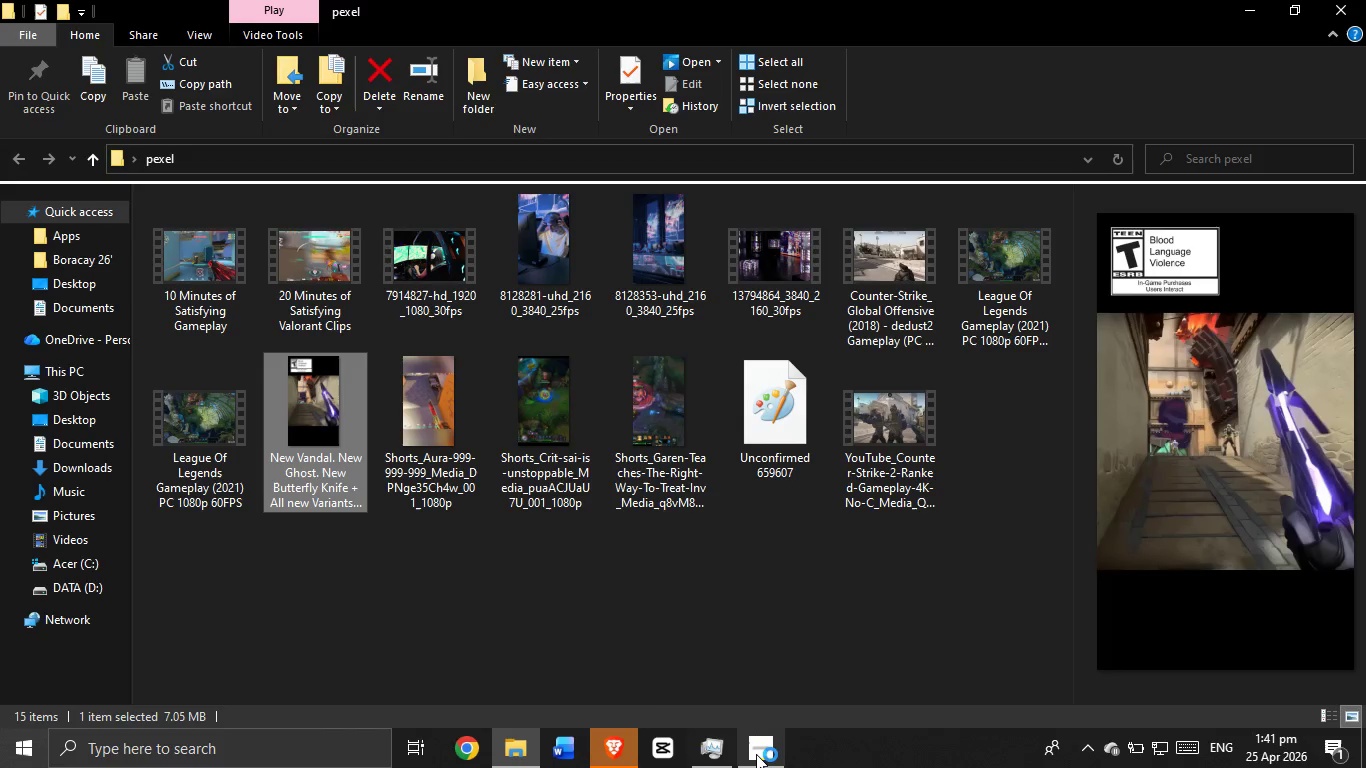 
left_click([757, 754])
 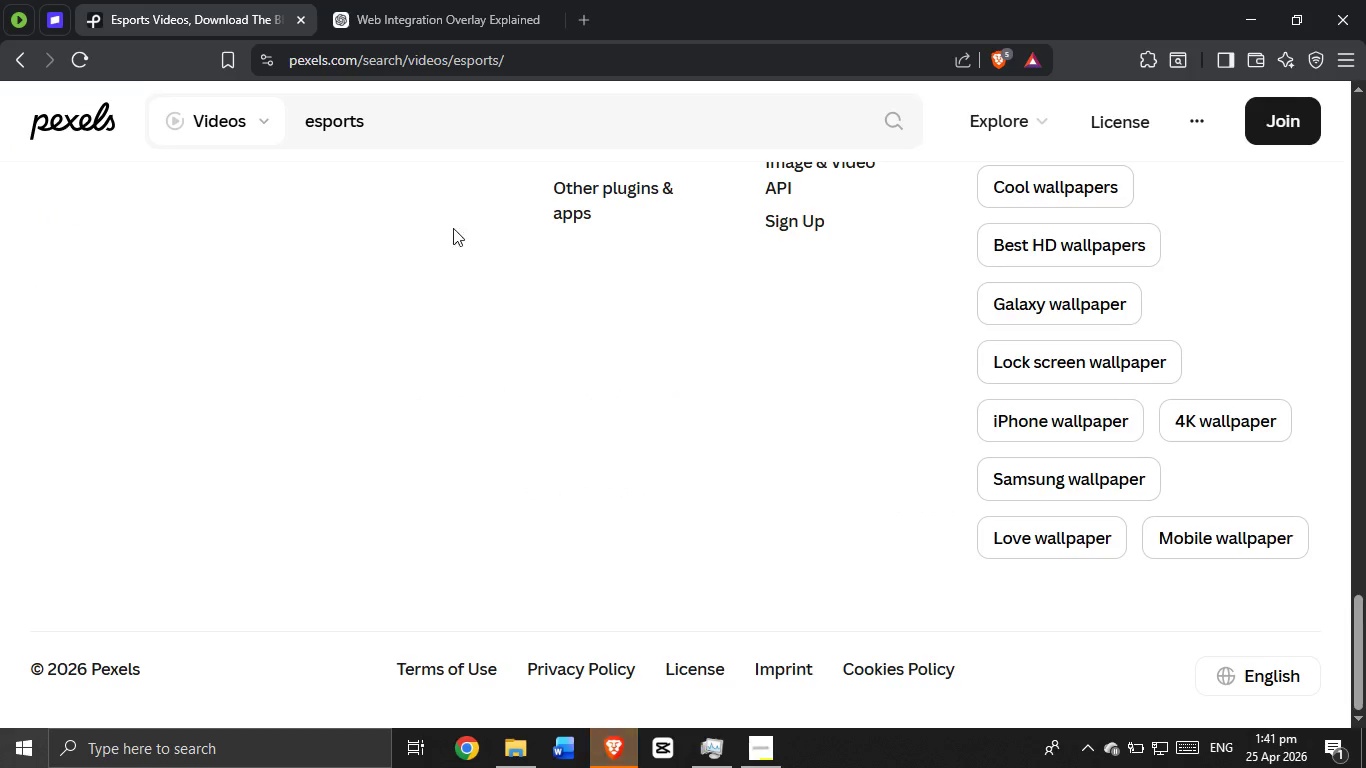 
left_click([382, 18])
 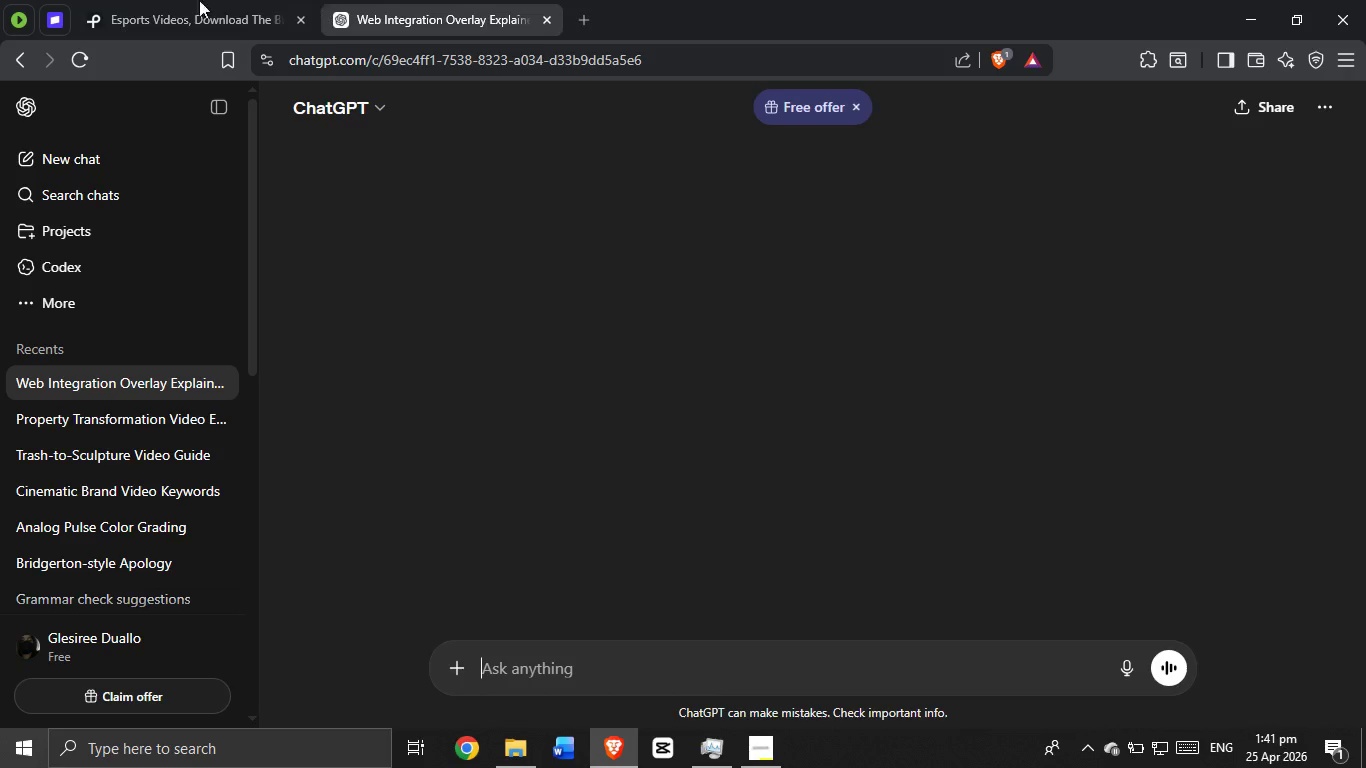 
left_click([179, 0])
 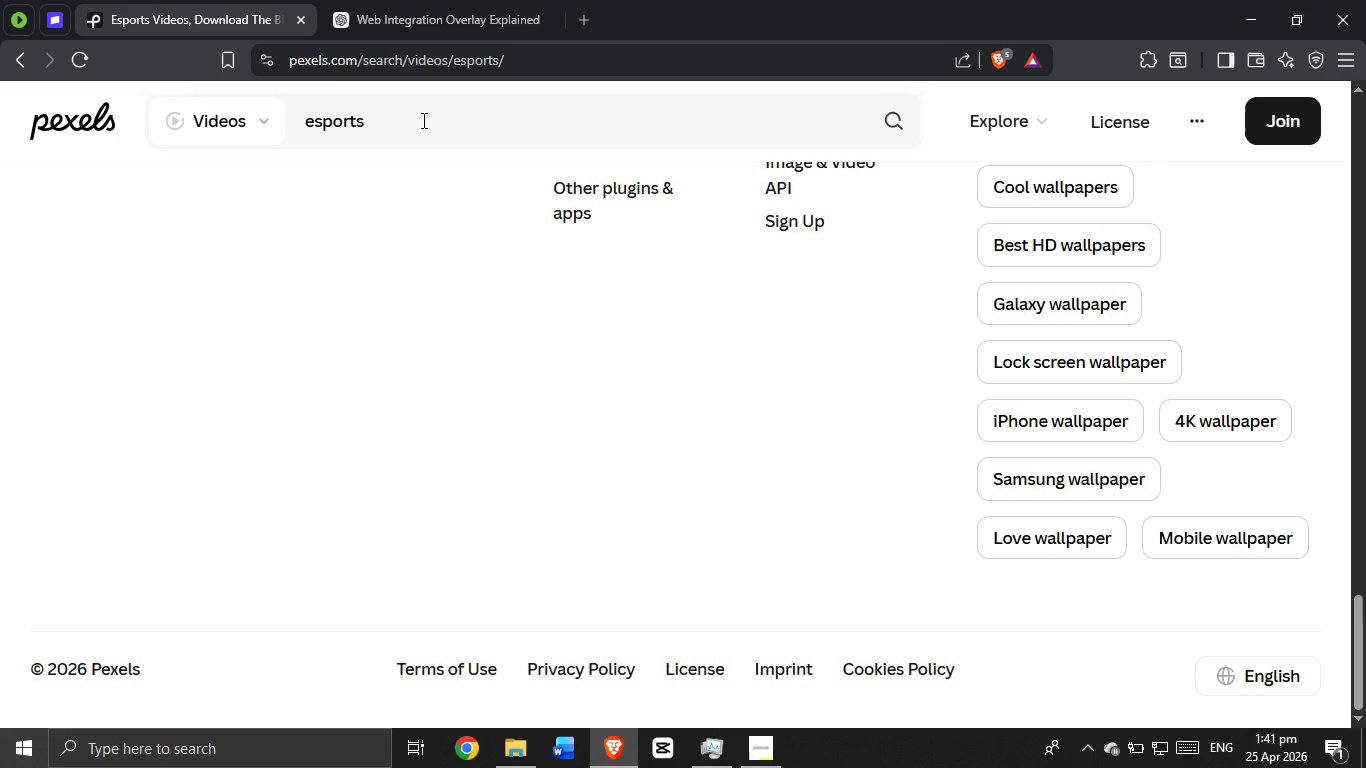 
double_click([422, 120])
 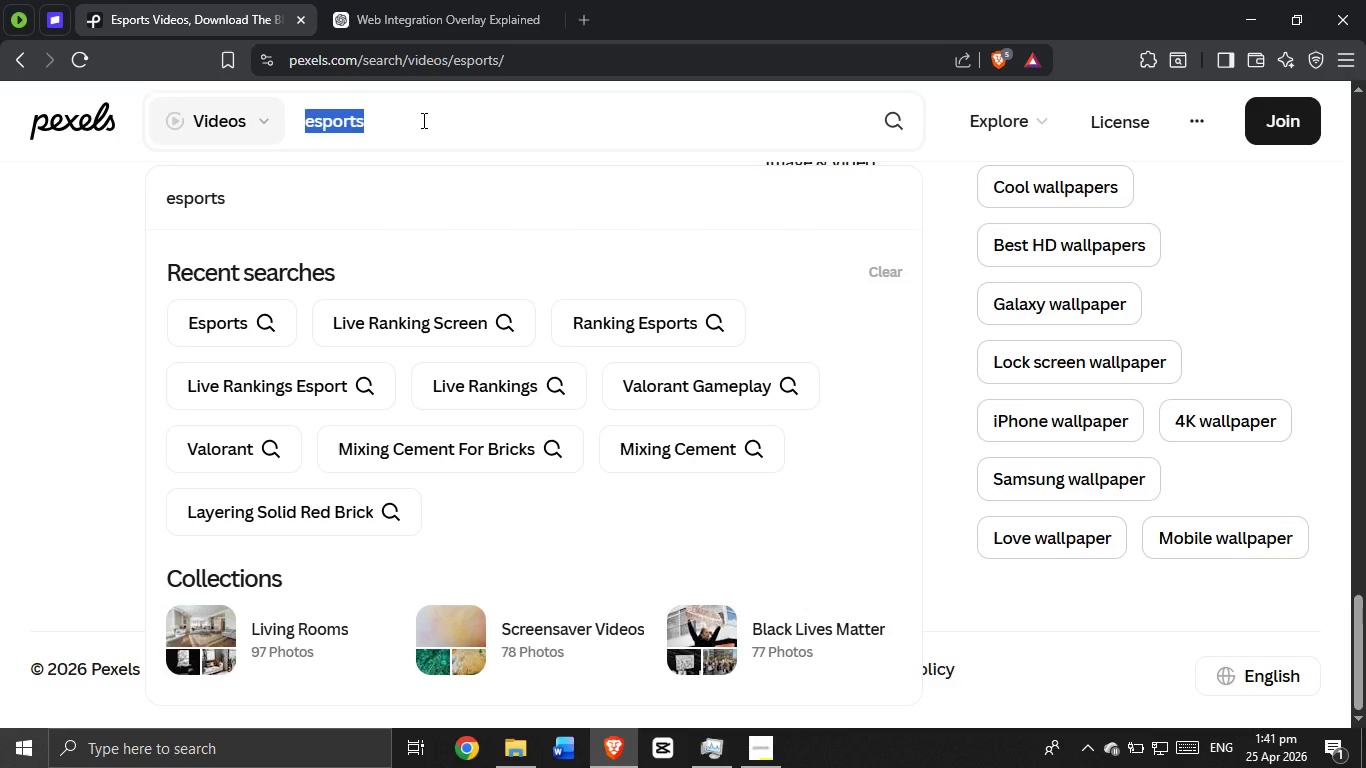 
triple_click([422, 120])
 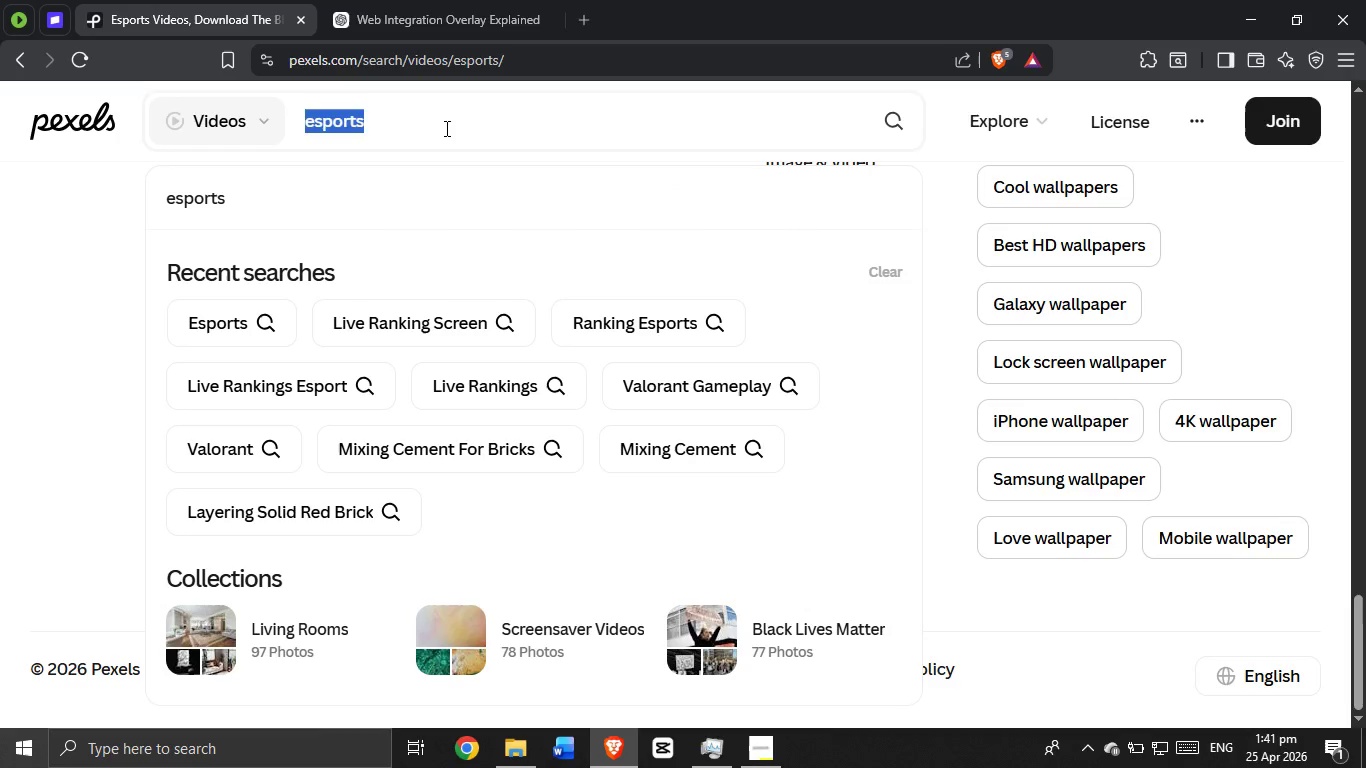 
triple_click([445, 128])
 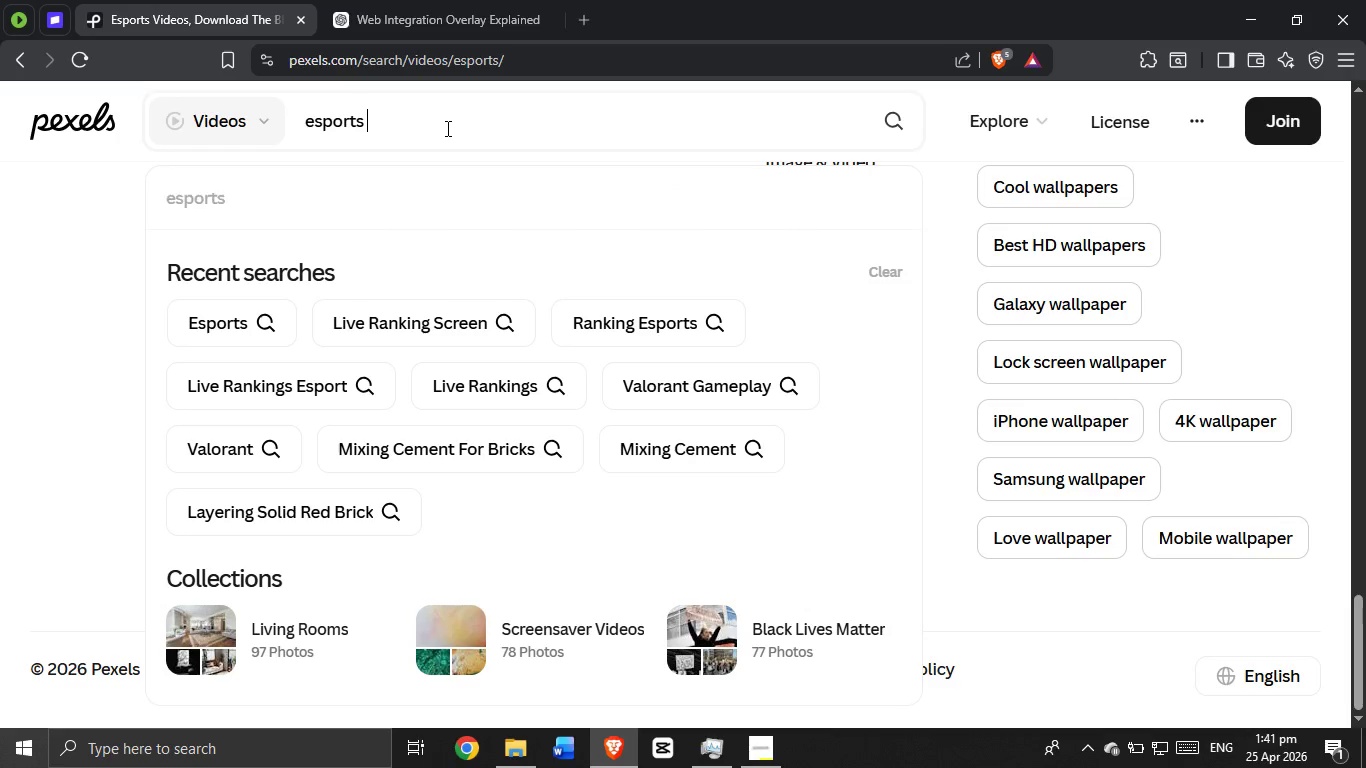 
type( players)
 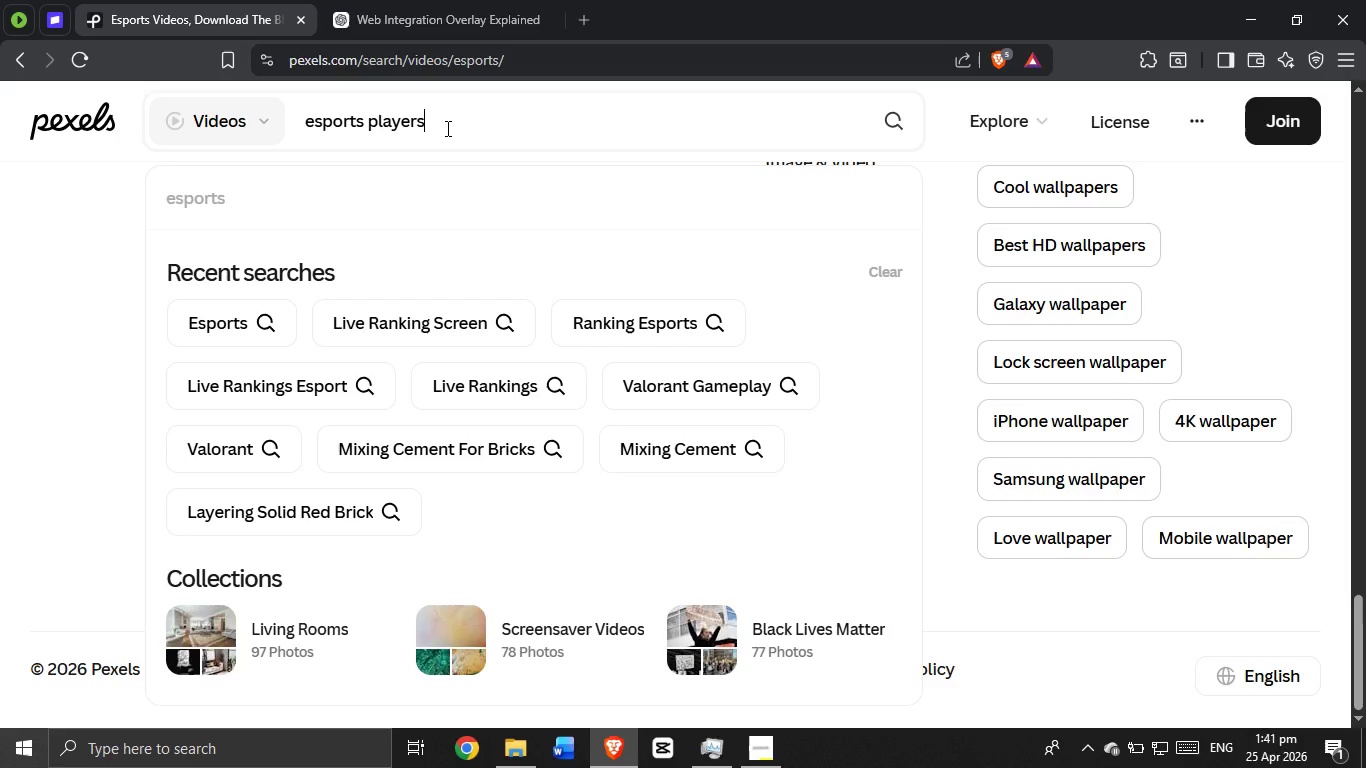 
key(Enter)
 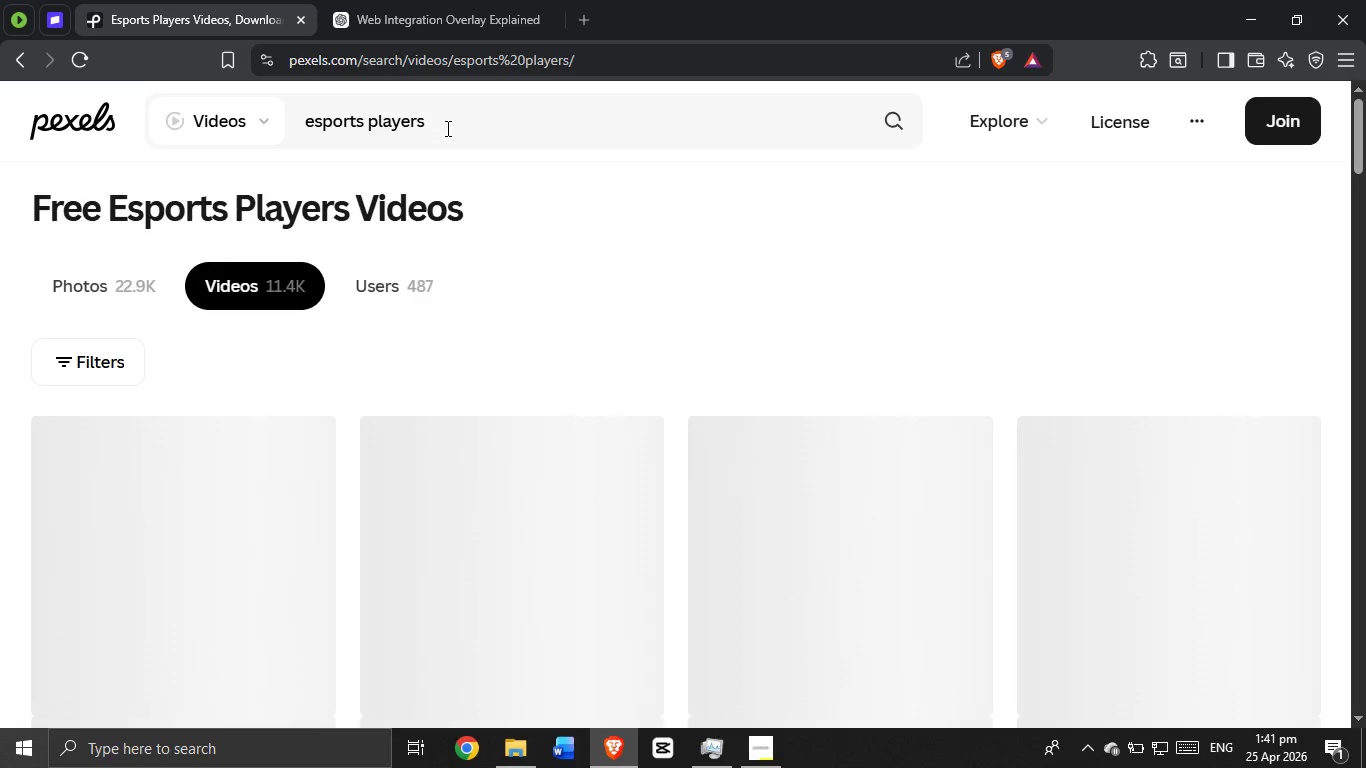 
scroll: coordinate [632, 444], scroll_direction: down, amount: 4.0
 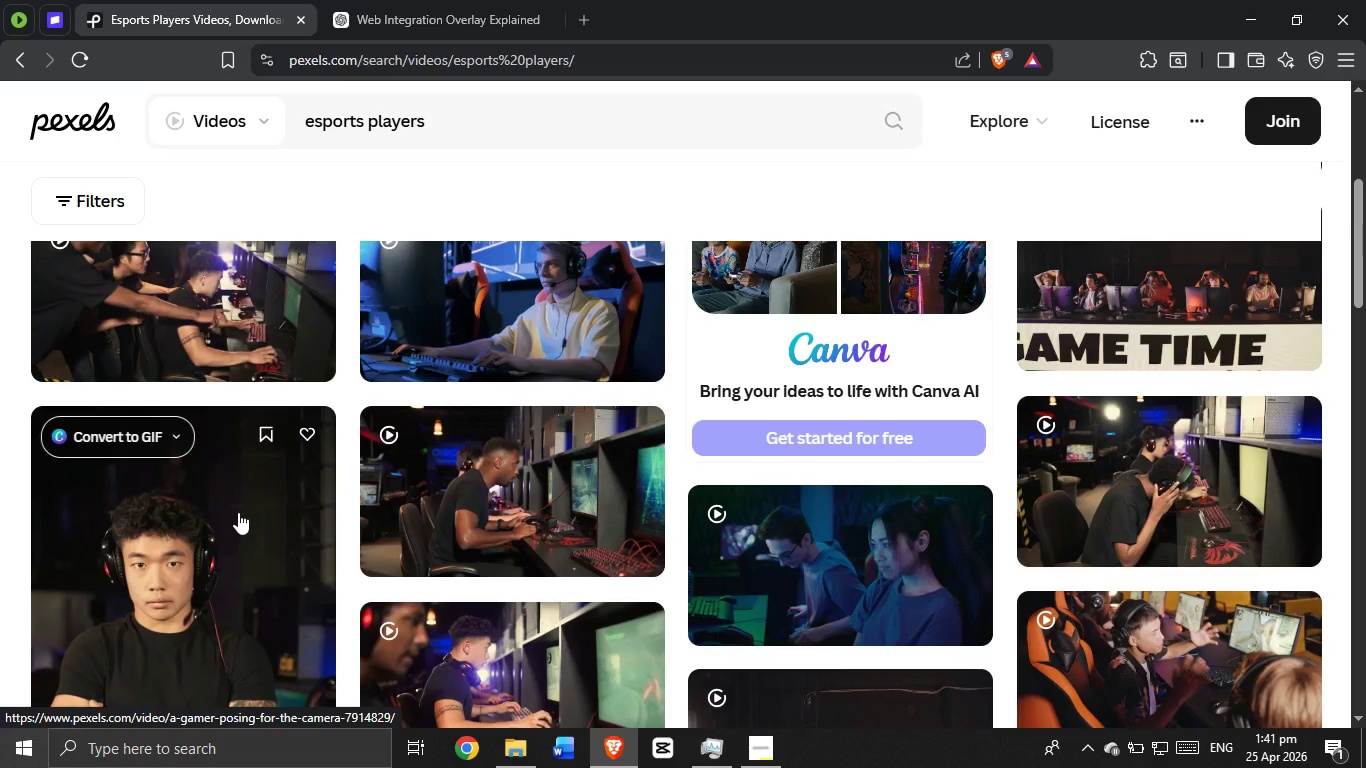 
left_click([238, 512])
 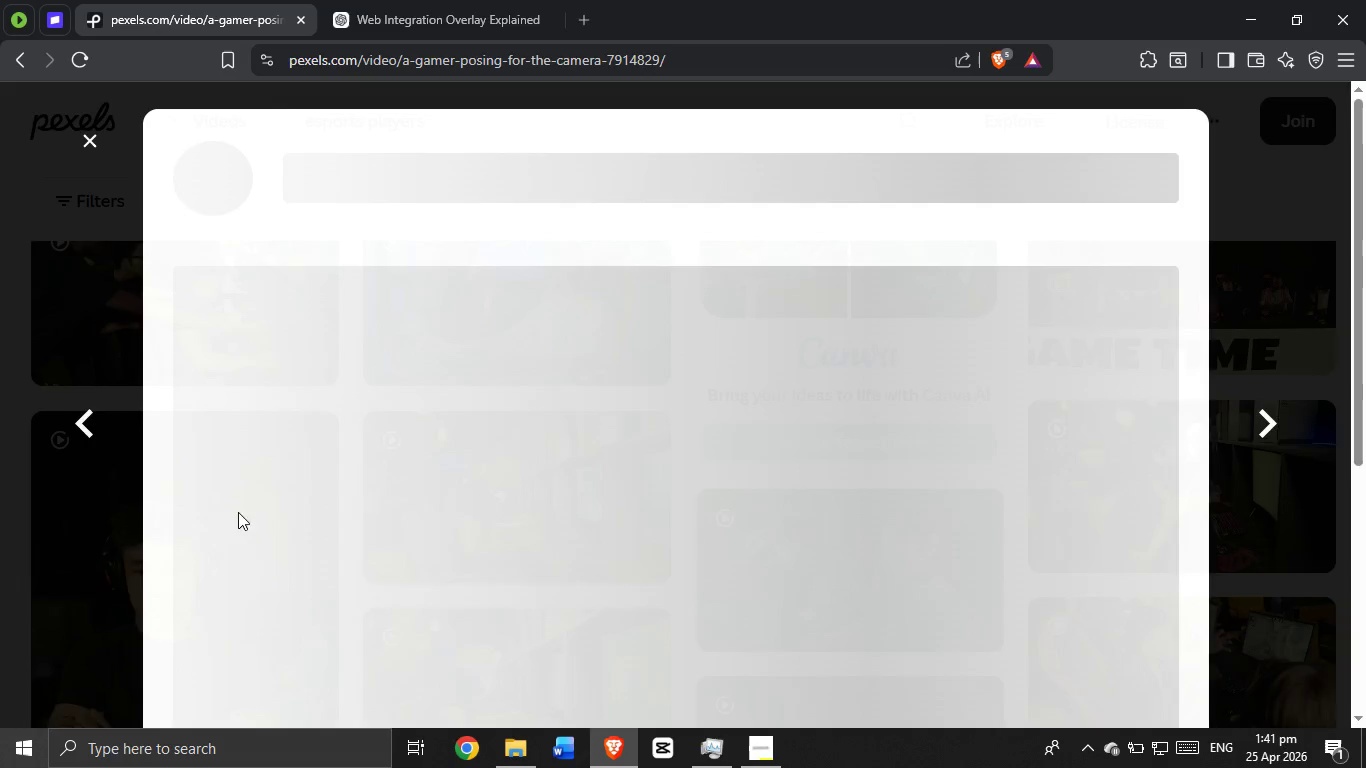 
scroll: coordinate [478, 411], scroll_direction: down, amount: 1.0
 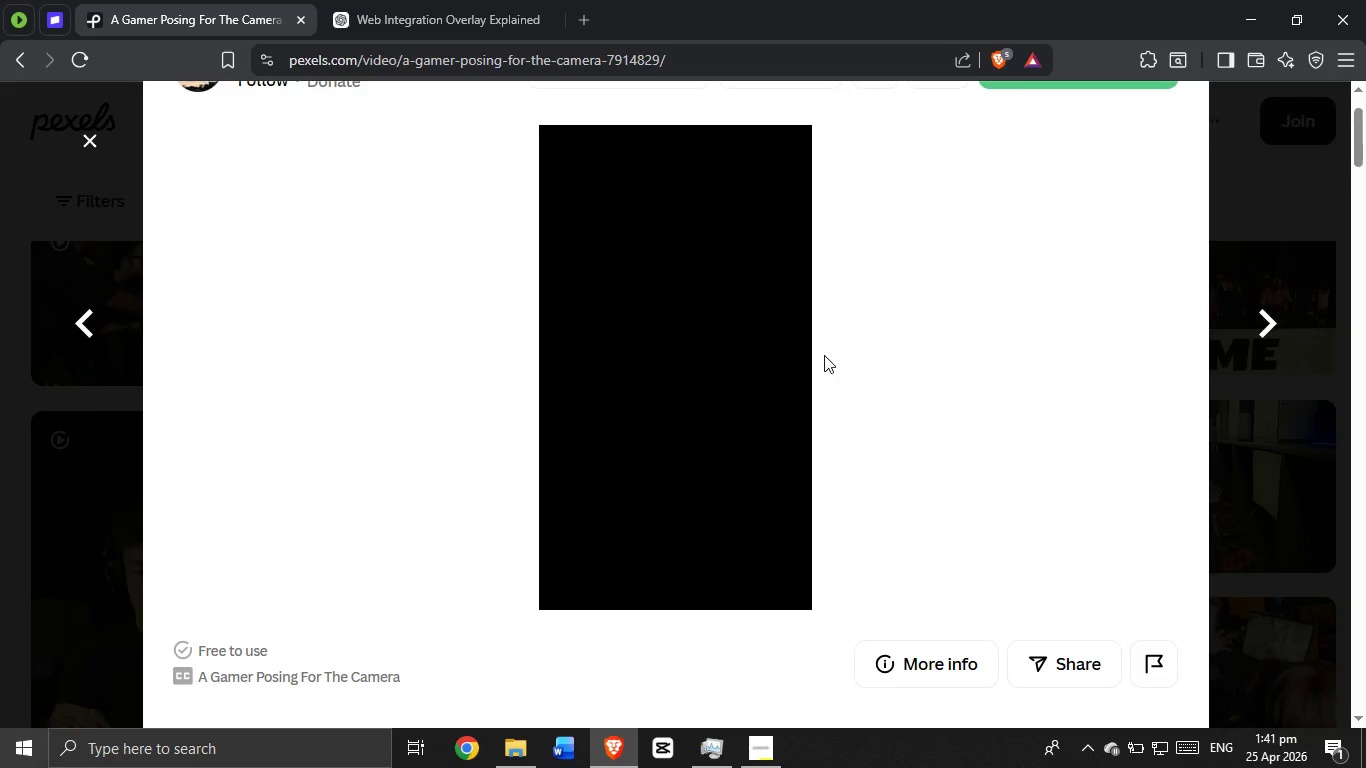 
scroll: coordinate [826, 355], scroll_direction: up, amount: 3.0
 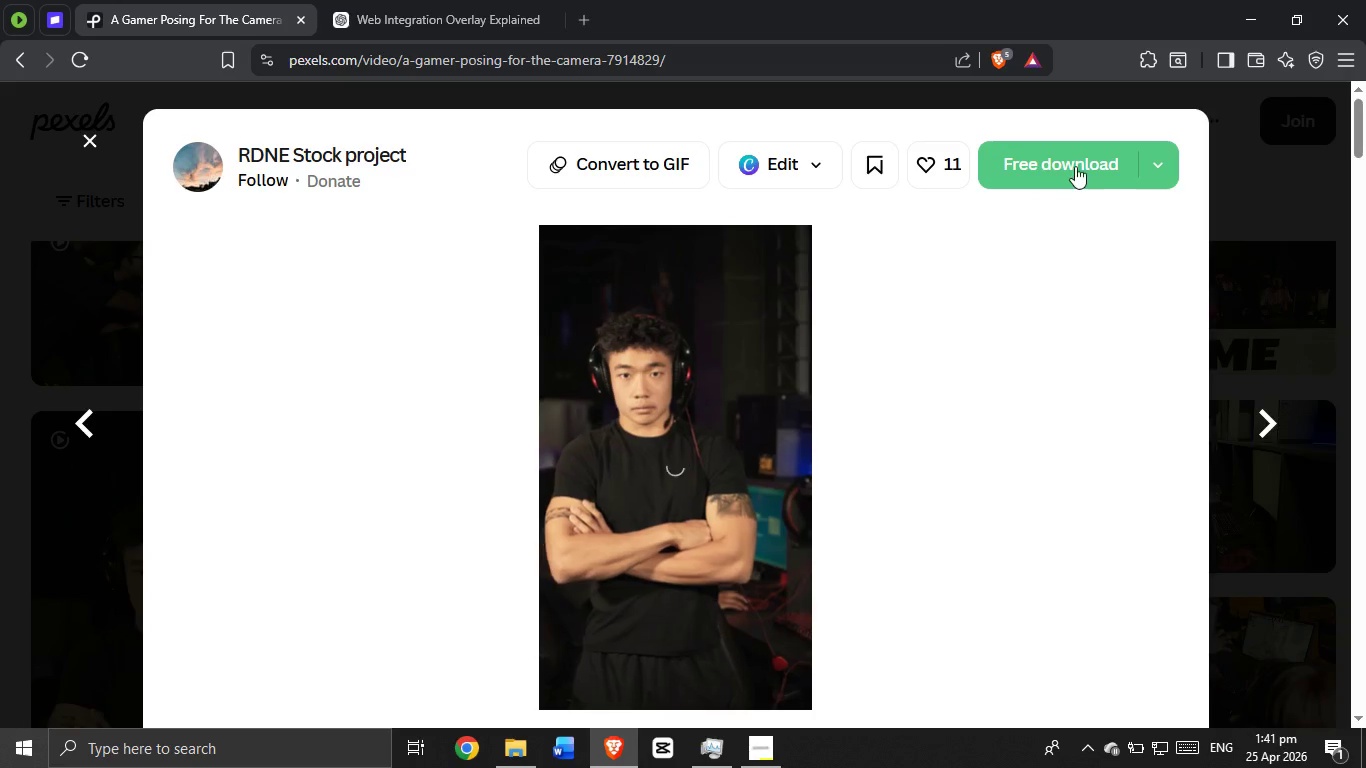 
left_click([1062, 153])
 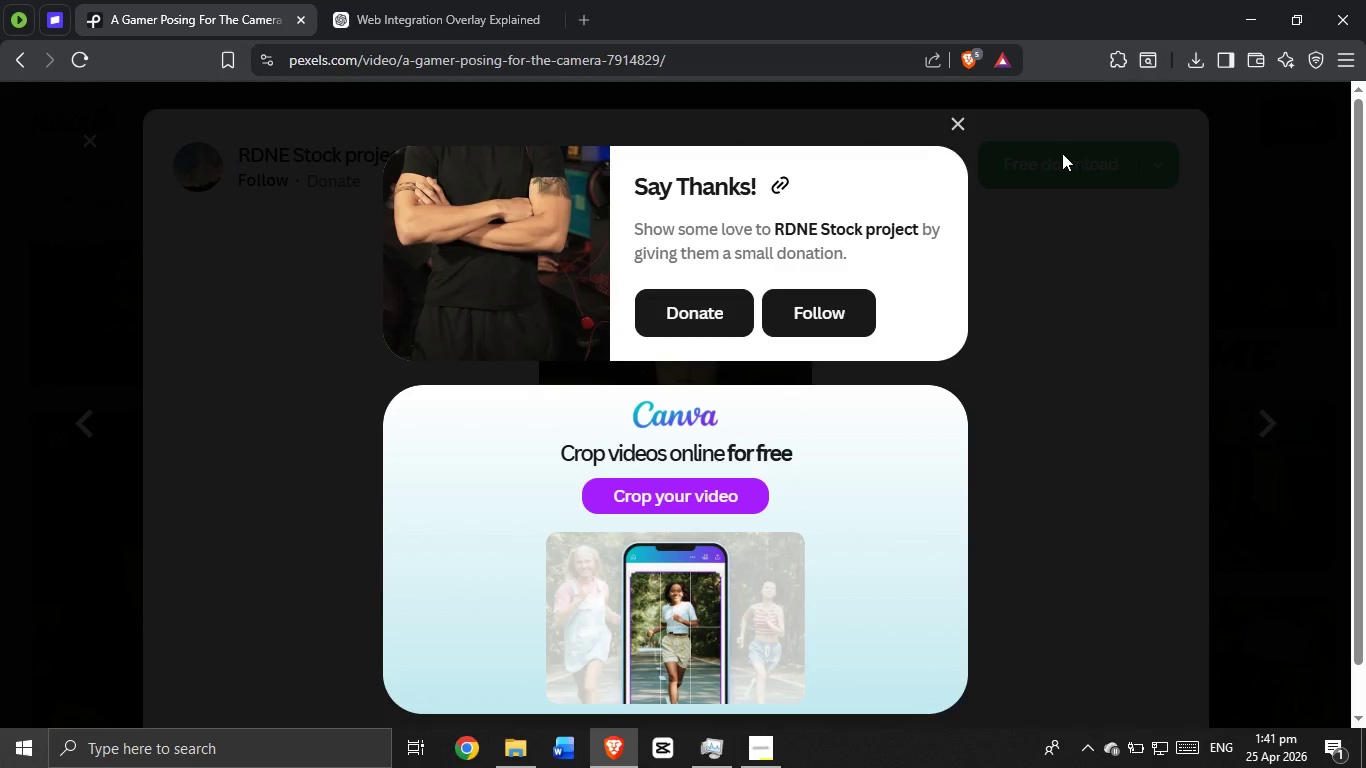 
wait(8.36)
 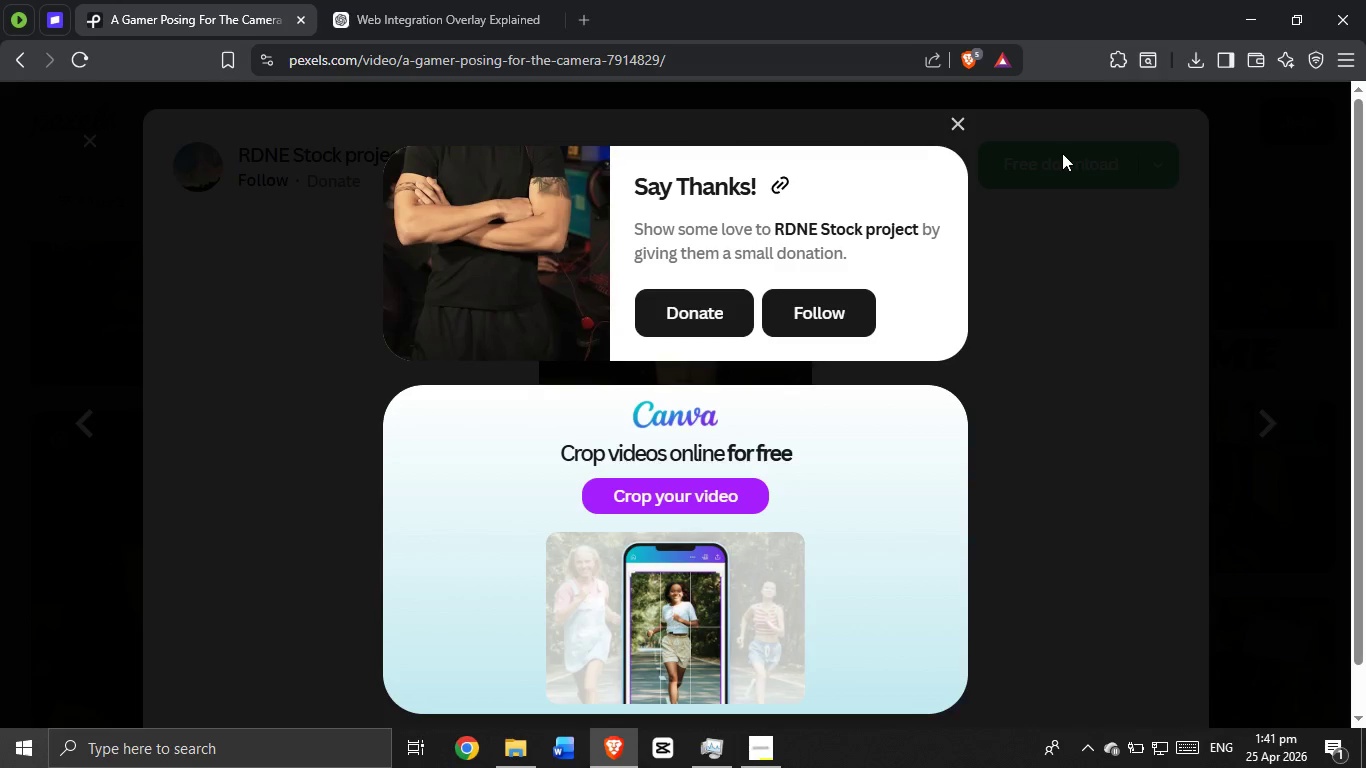 
left_click([496, 477])
 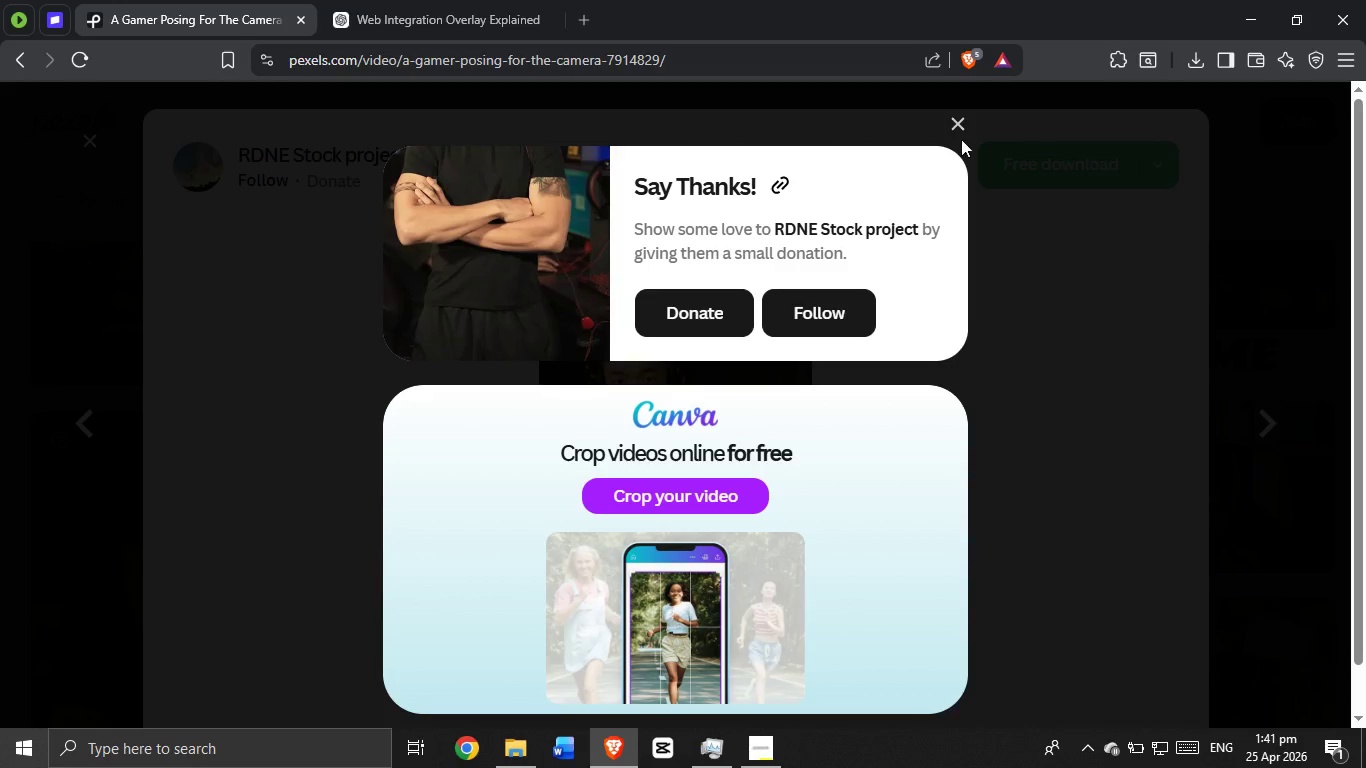 
mouse_move([937, 141])
 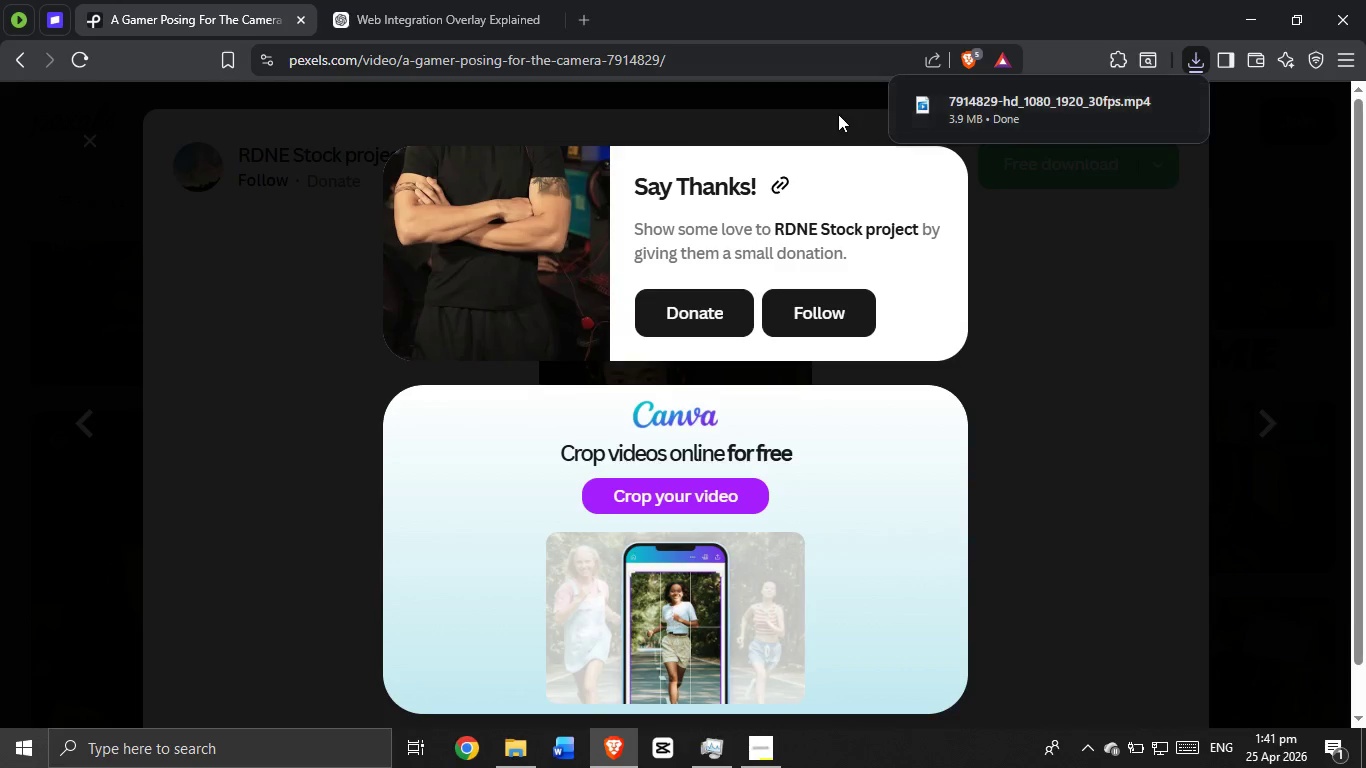 
left_click([838, 114])
 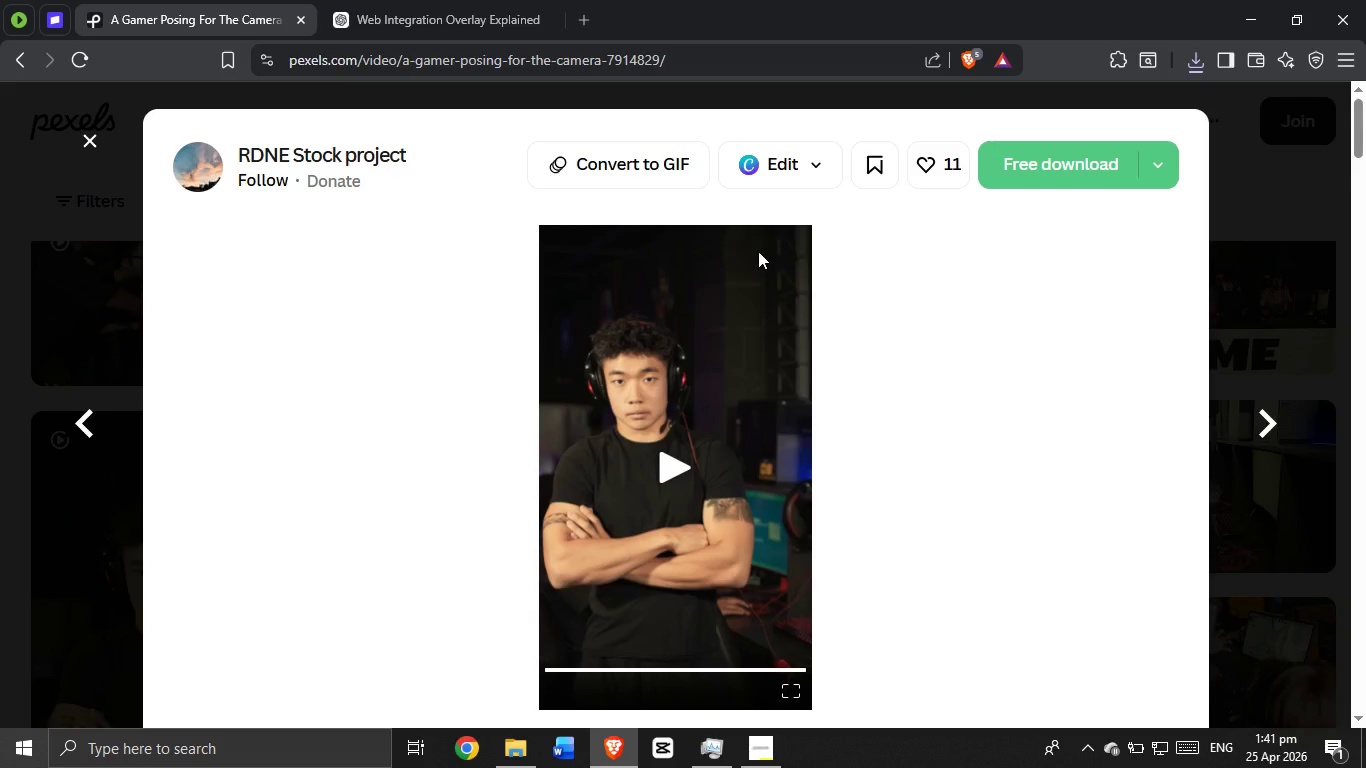 
scroll: coordinate [614, 340], scroll_direction: down, amount: 10.0
 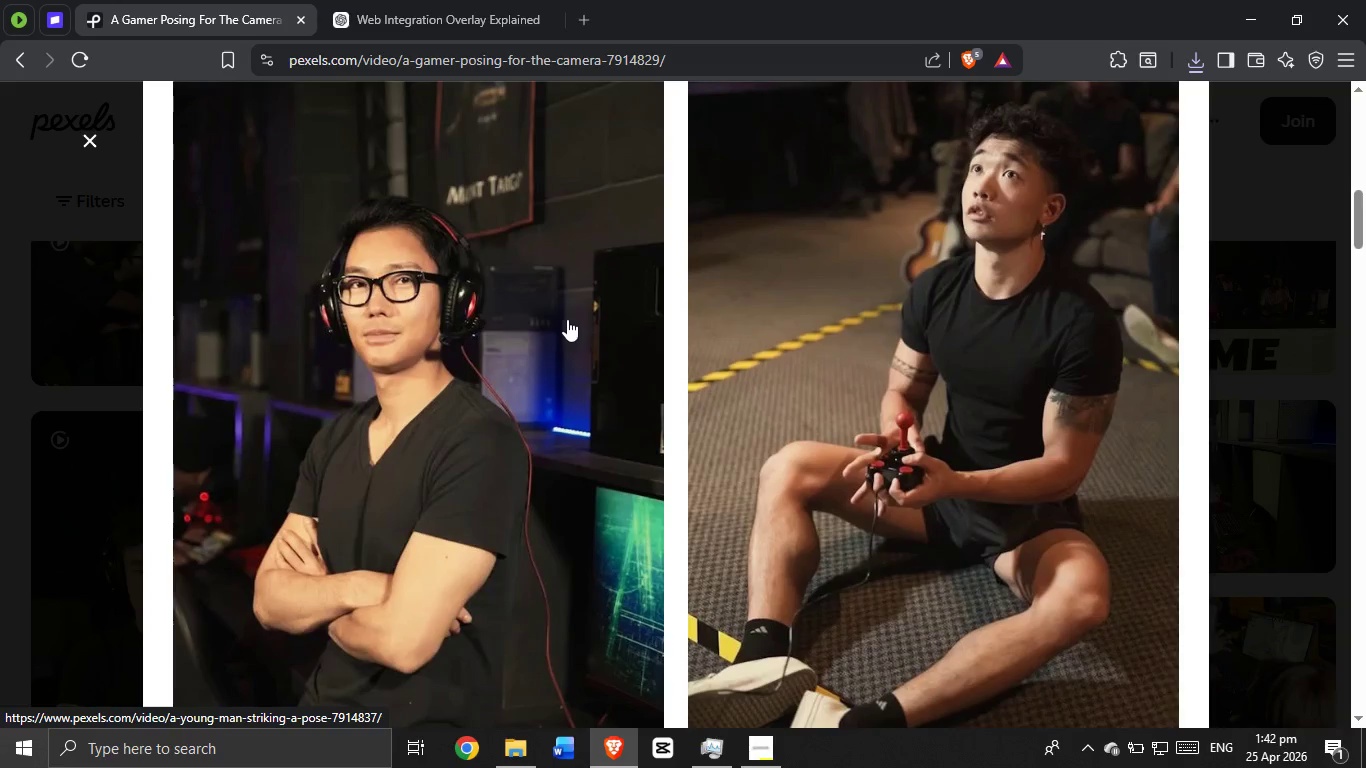 
left_click([554, 312])
 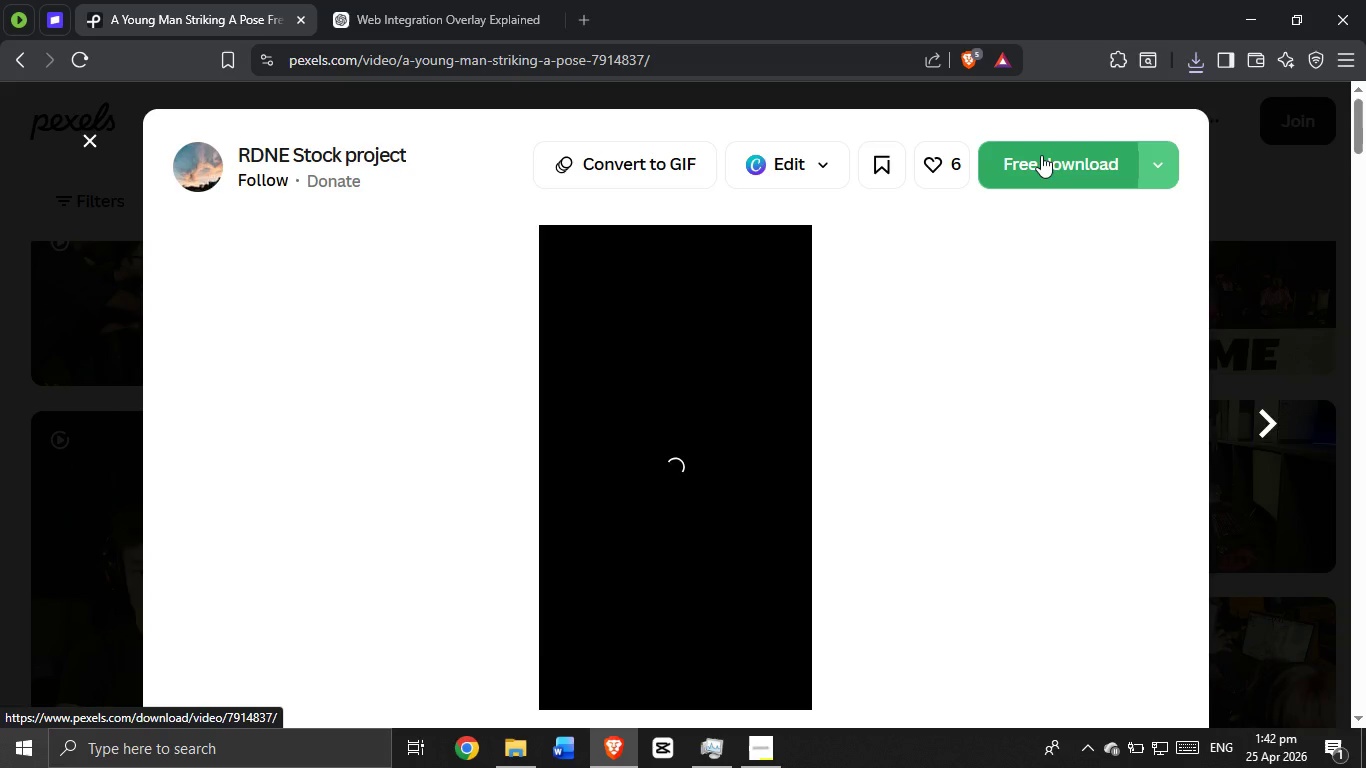 
left_click([1041, 155])
 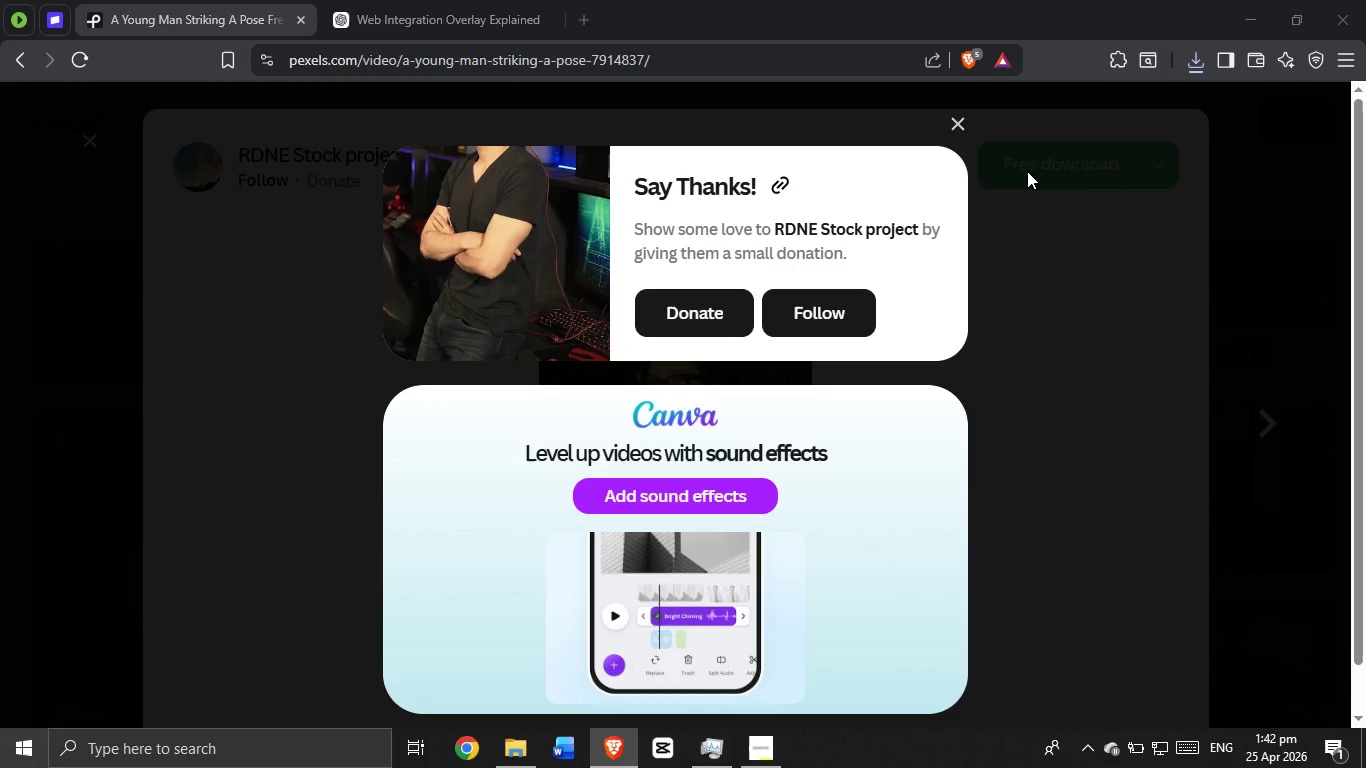 
wait(8.2)
 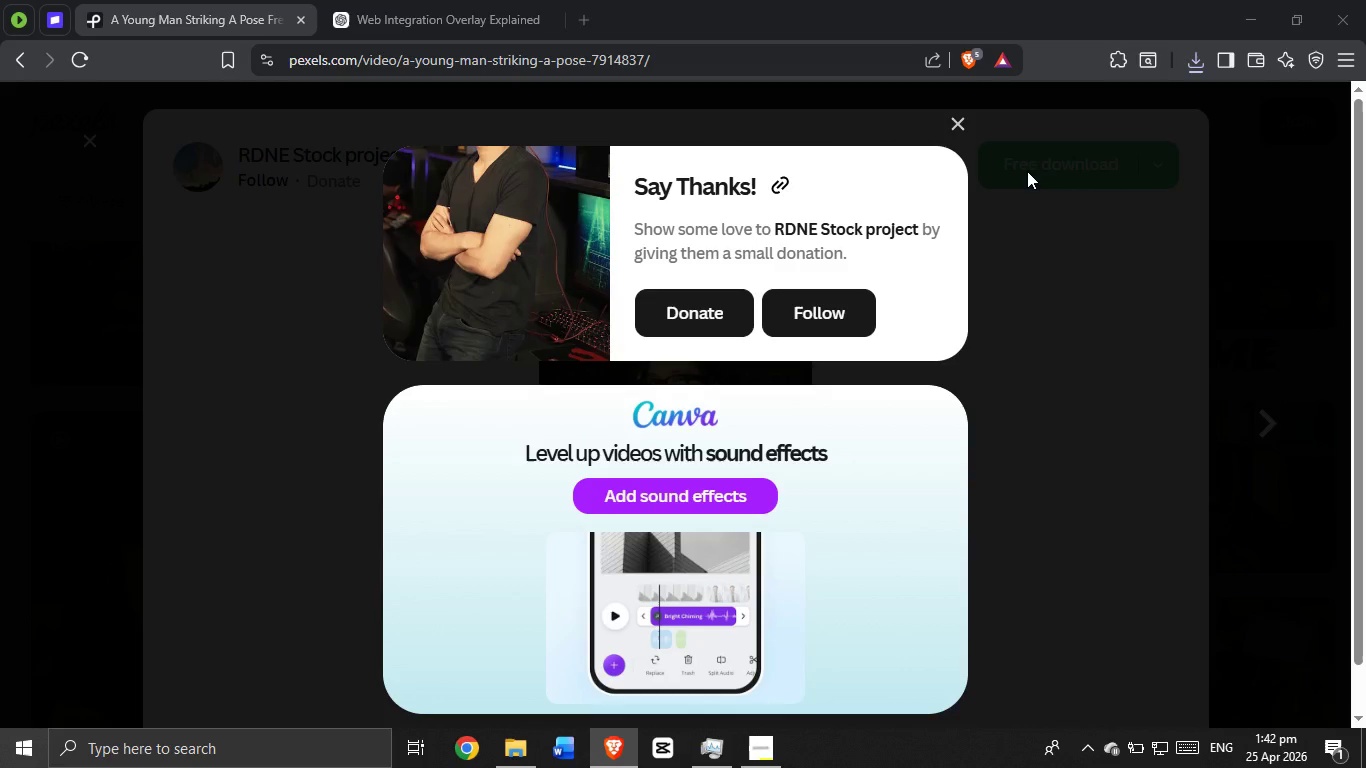 
left_click([496, 470])
 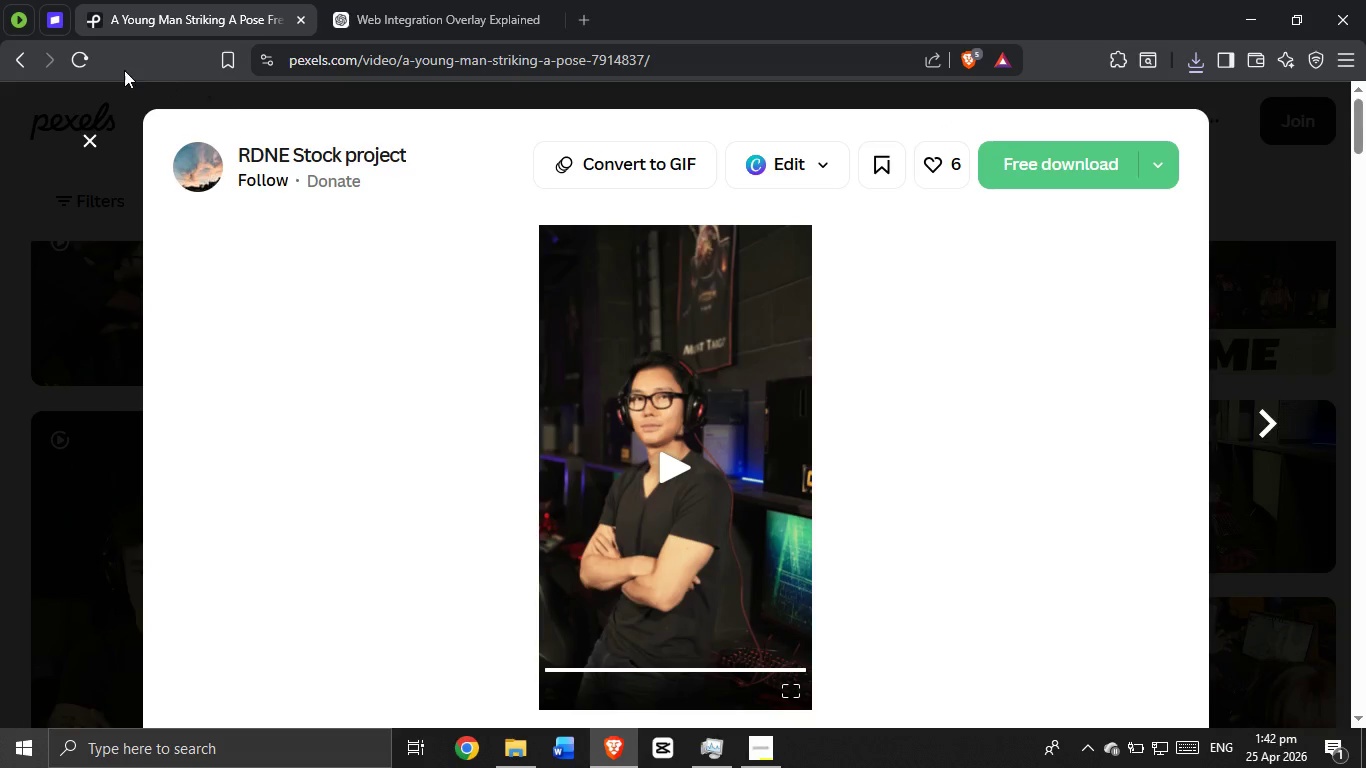 
left_click([92, 136])
 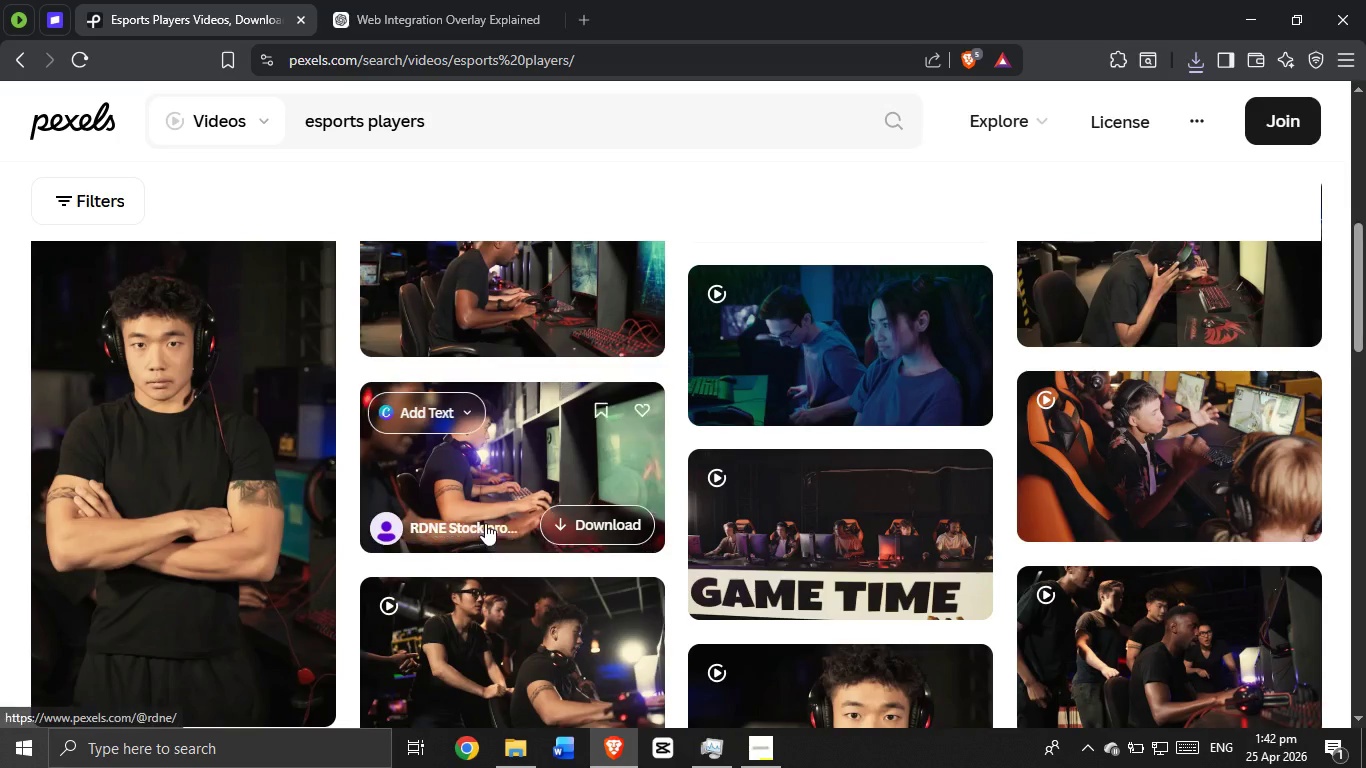 
scroll: coordinate [470, 491], scroll_direction: down, amount: 11.0
 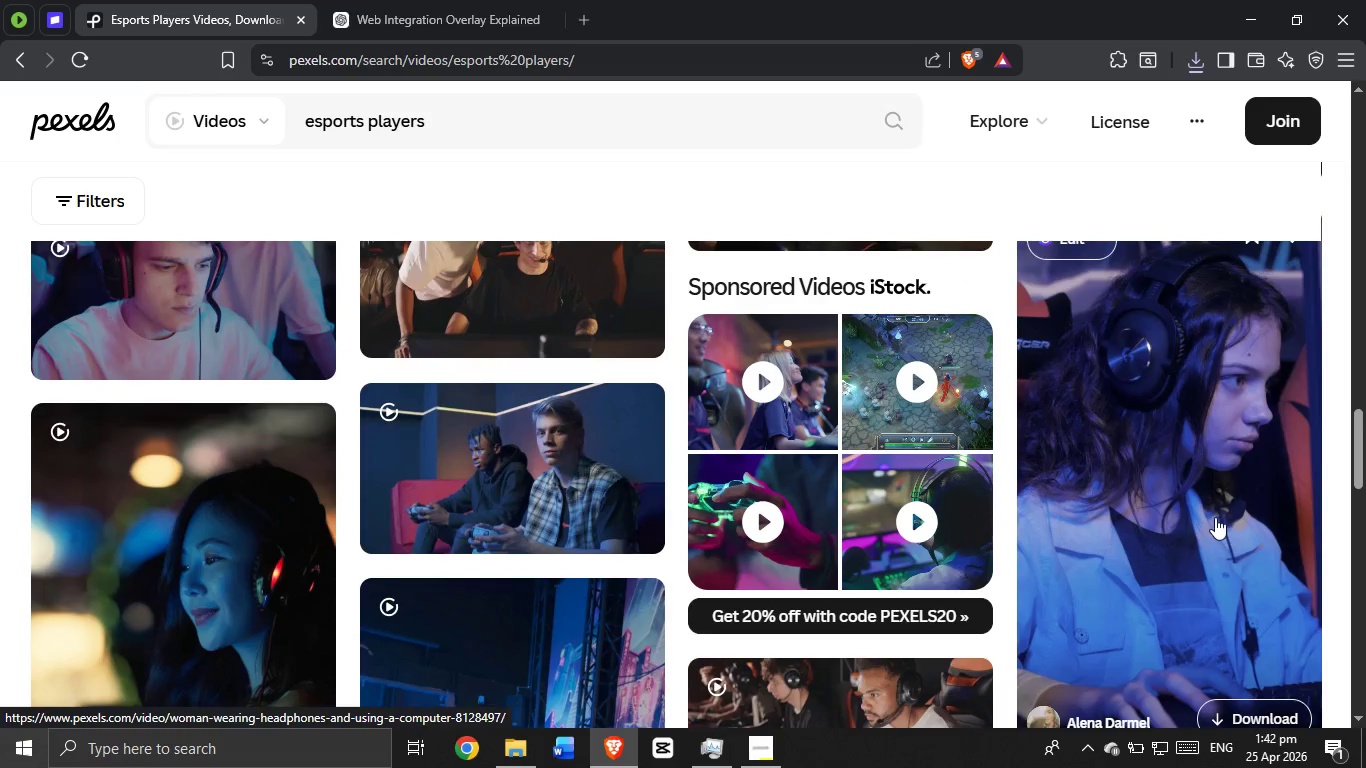 
left_click([1215, 517])
 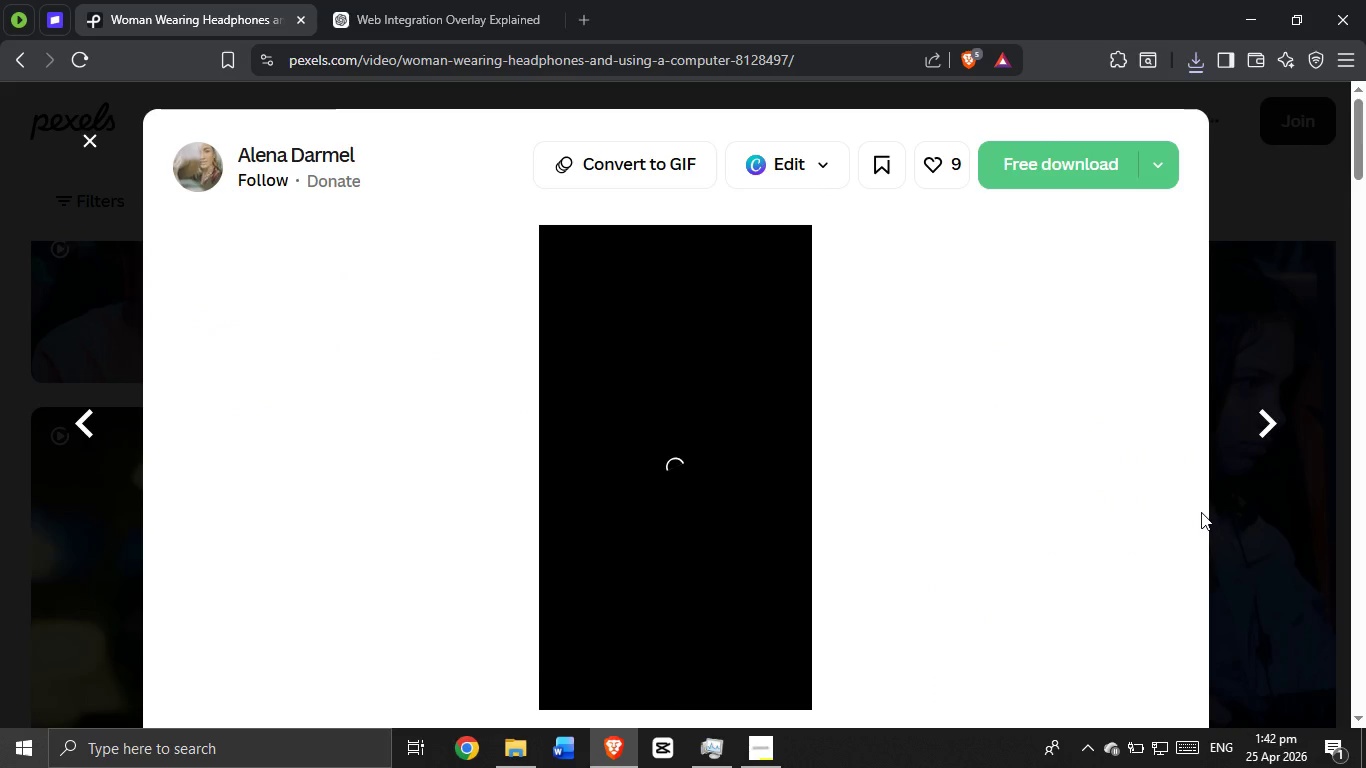 
scroll: coordinate [1201, 512], scroll_direction: down, amount: 21.0
 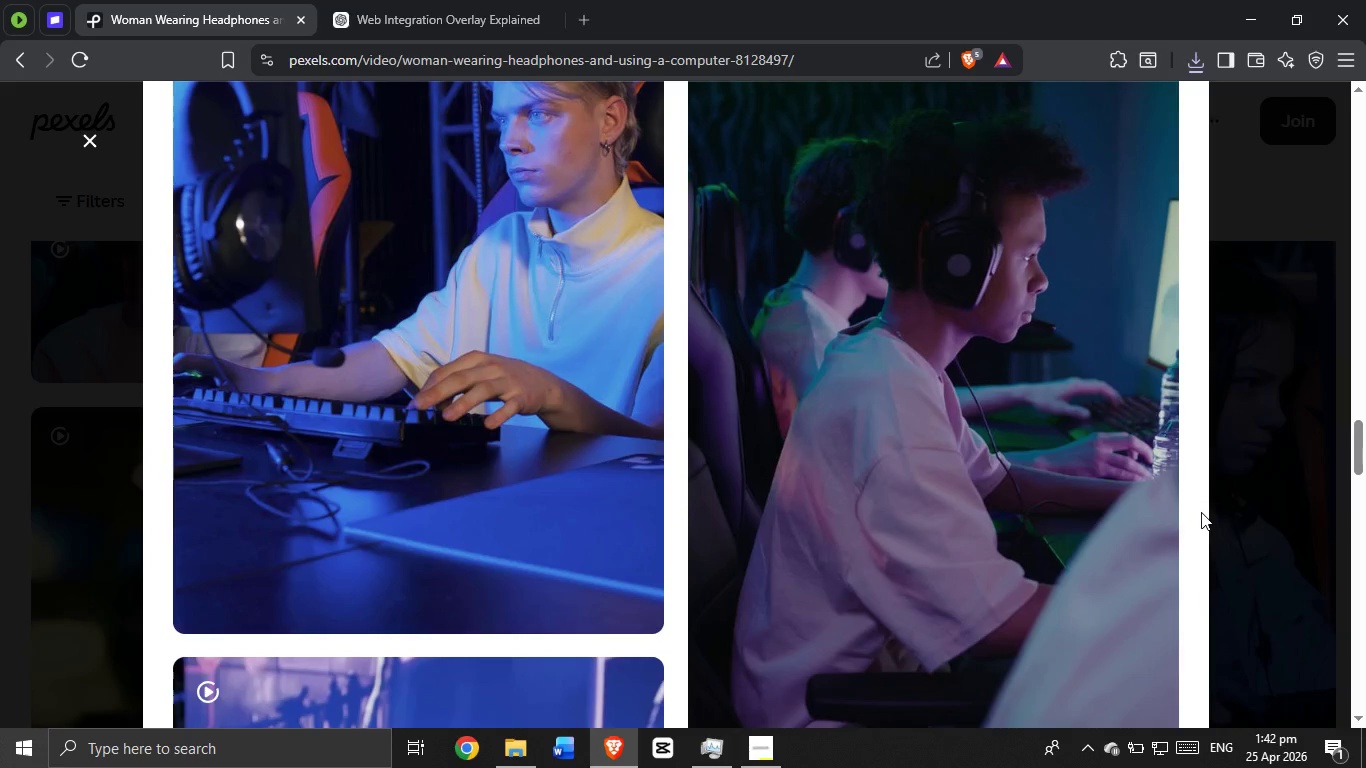 
scroll: coordinate [1201, 512], scroll_direction: down, amount: 10.0
 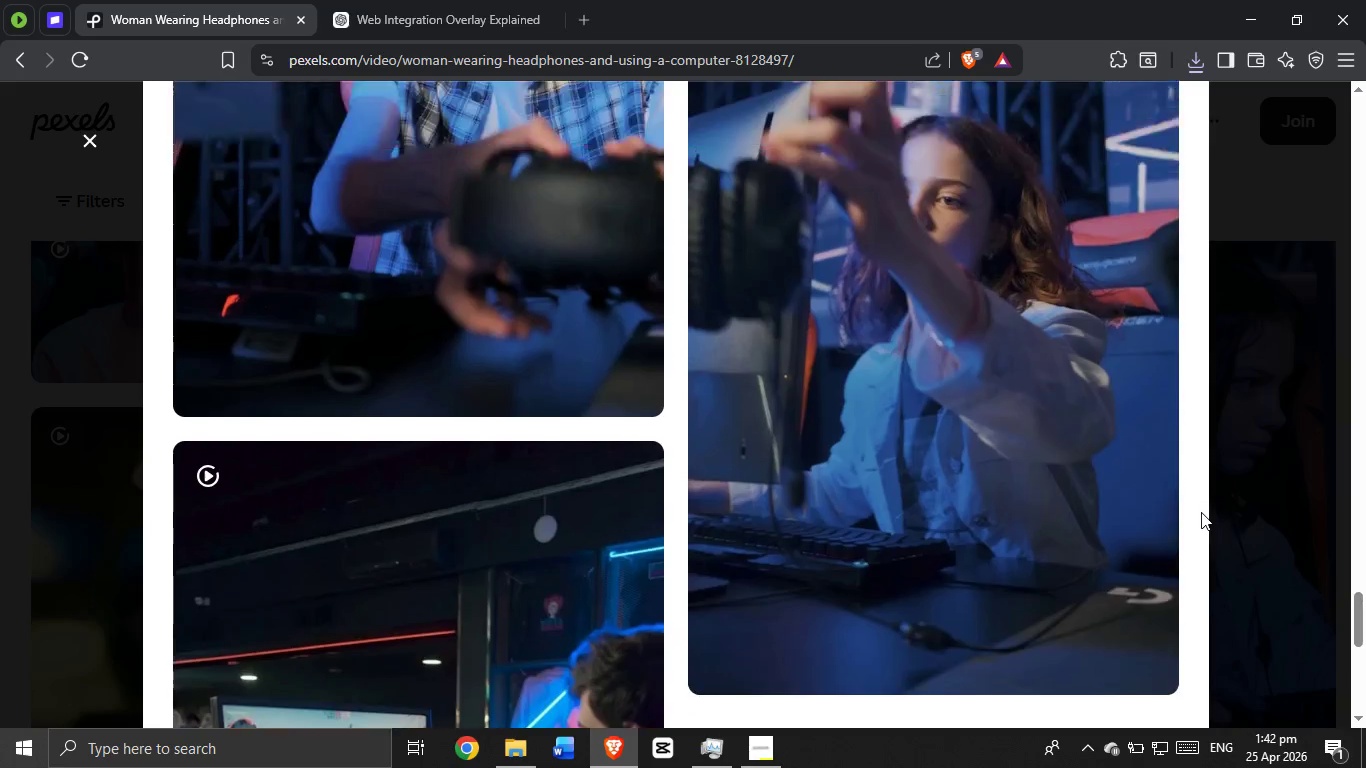 
left_click([511, 318])
 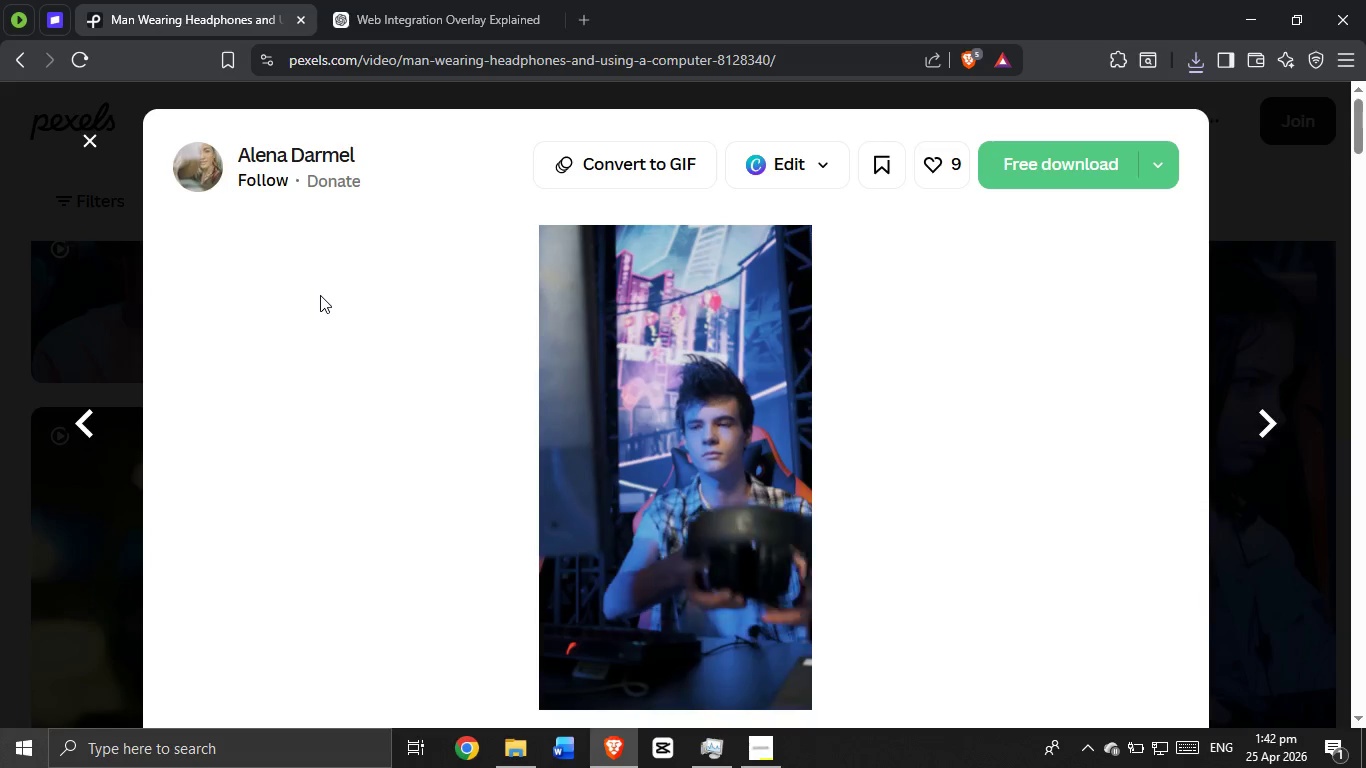 
wait(9.52)
 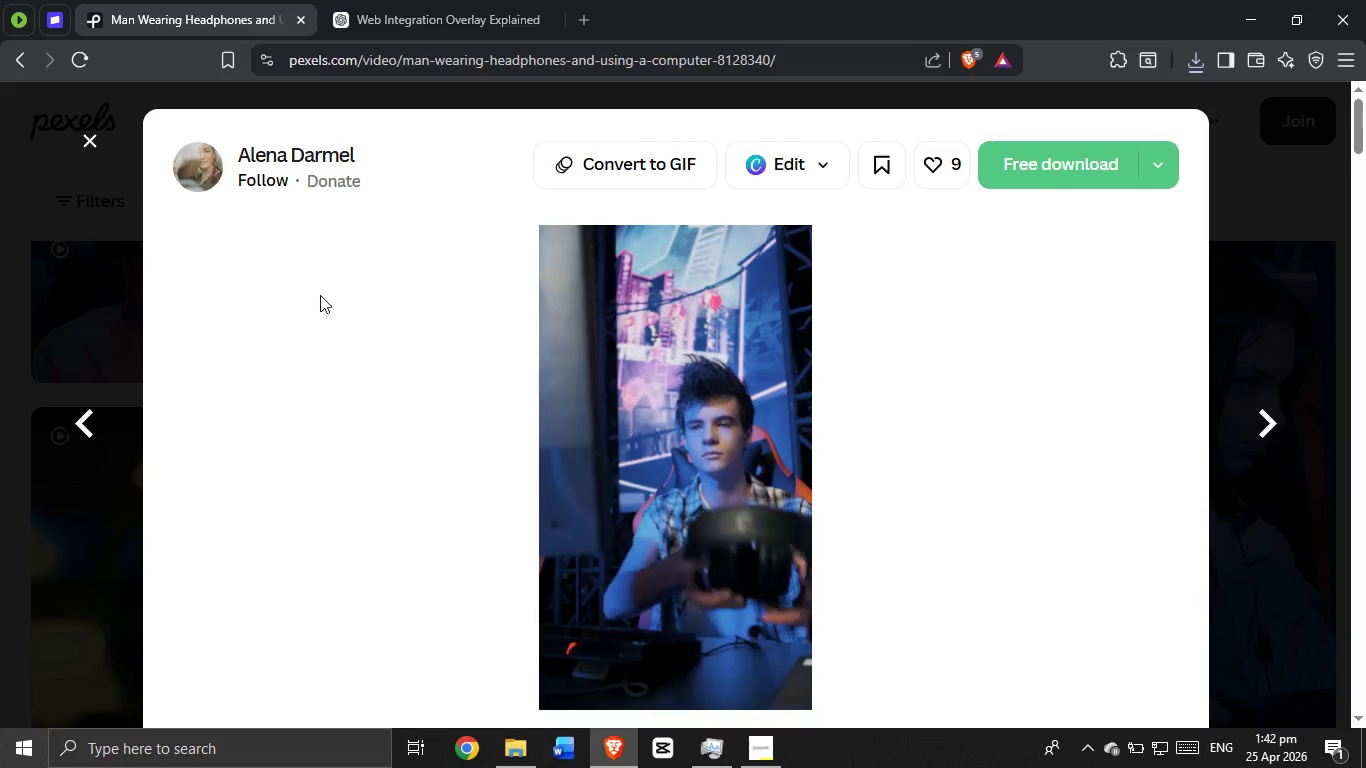 
left_click([1047, 165])
 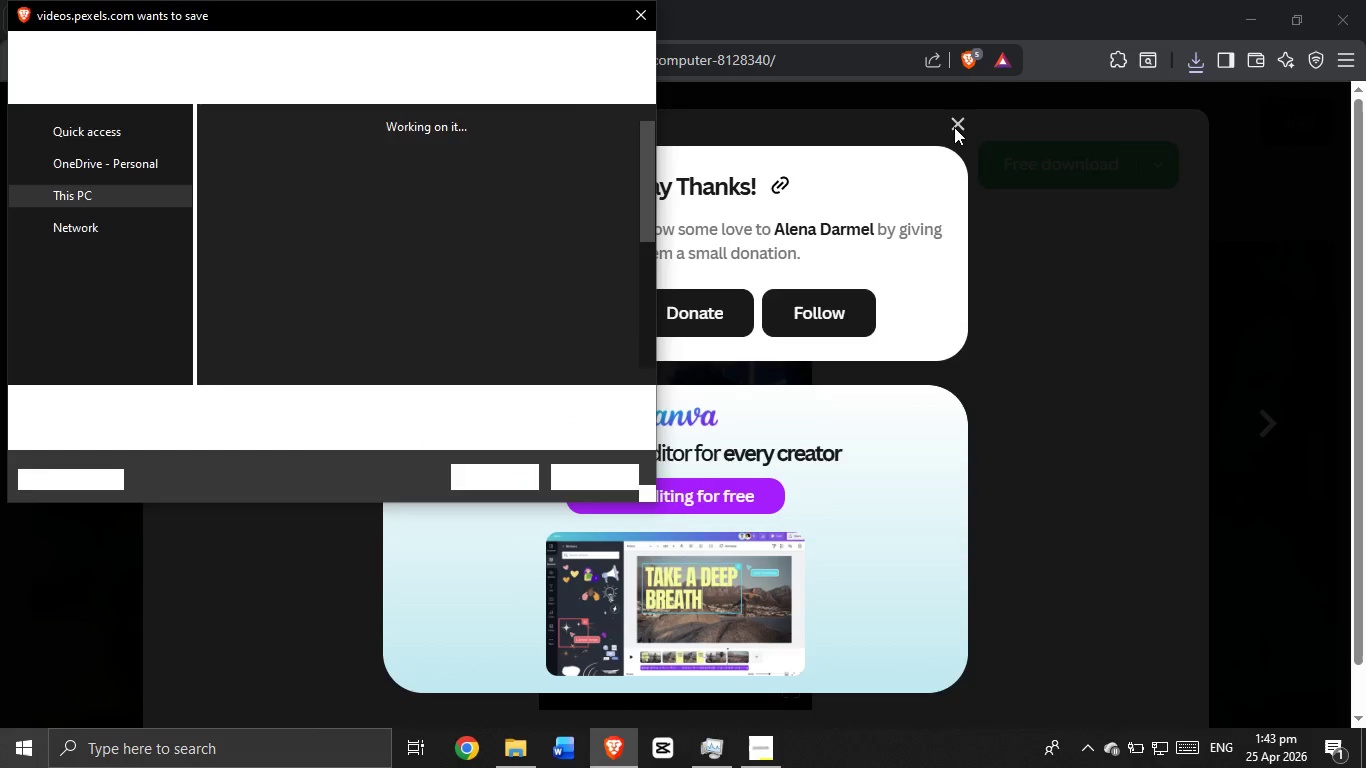 
wait(5.8)
 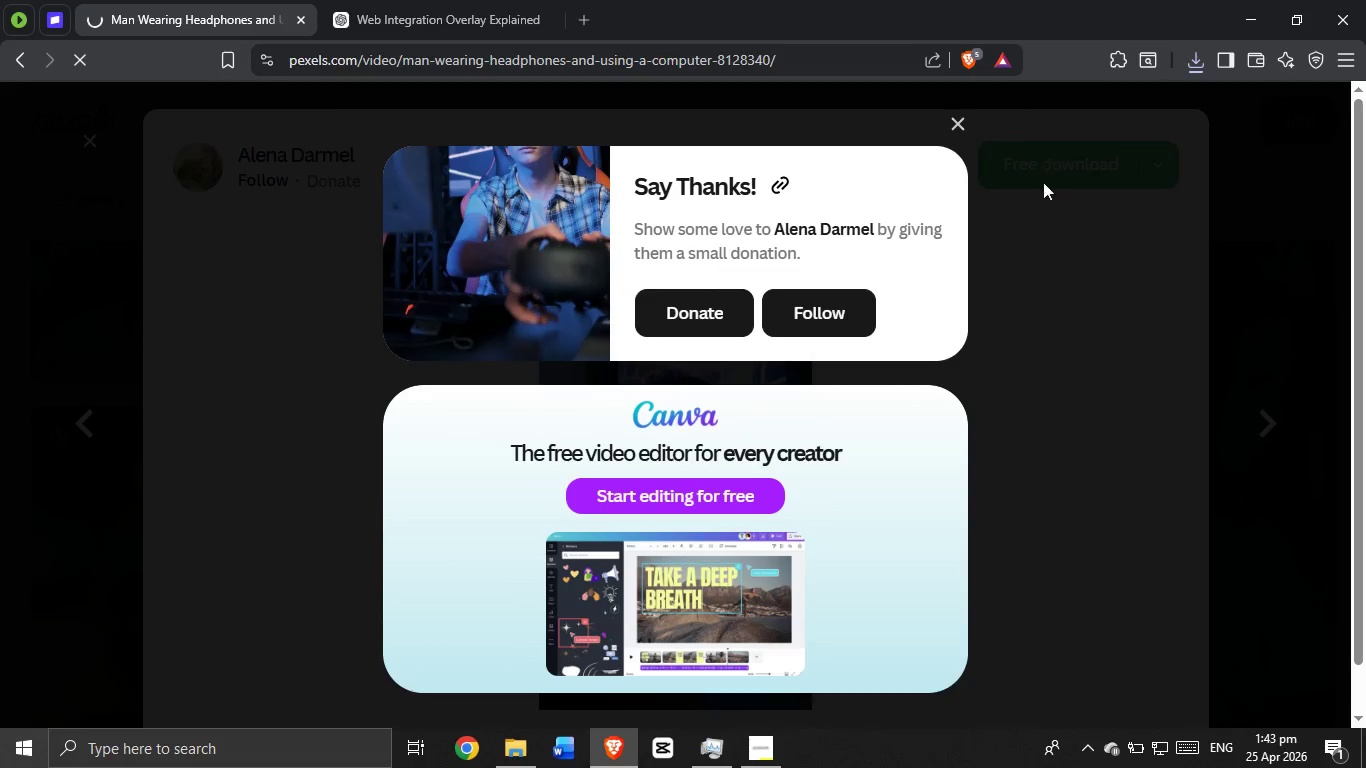 
left_click([515, 479])
 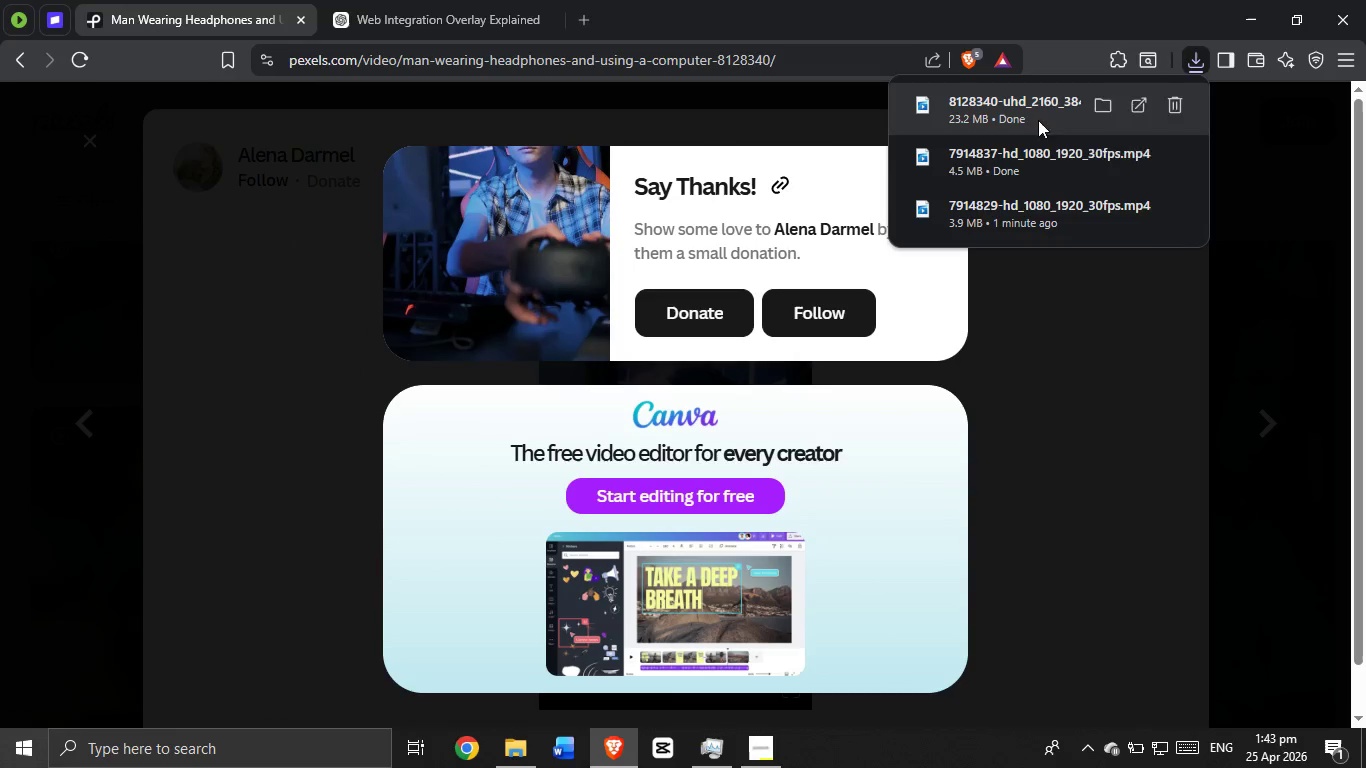 
left_click_drag(start_coordinate=[267, 105], to_coordinate=[262, 106])
 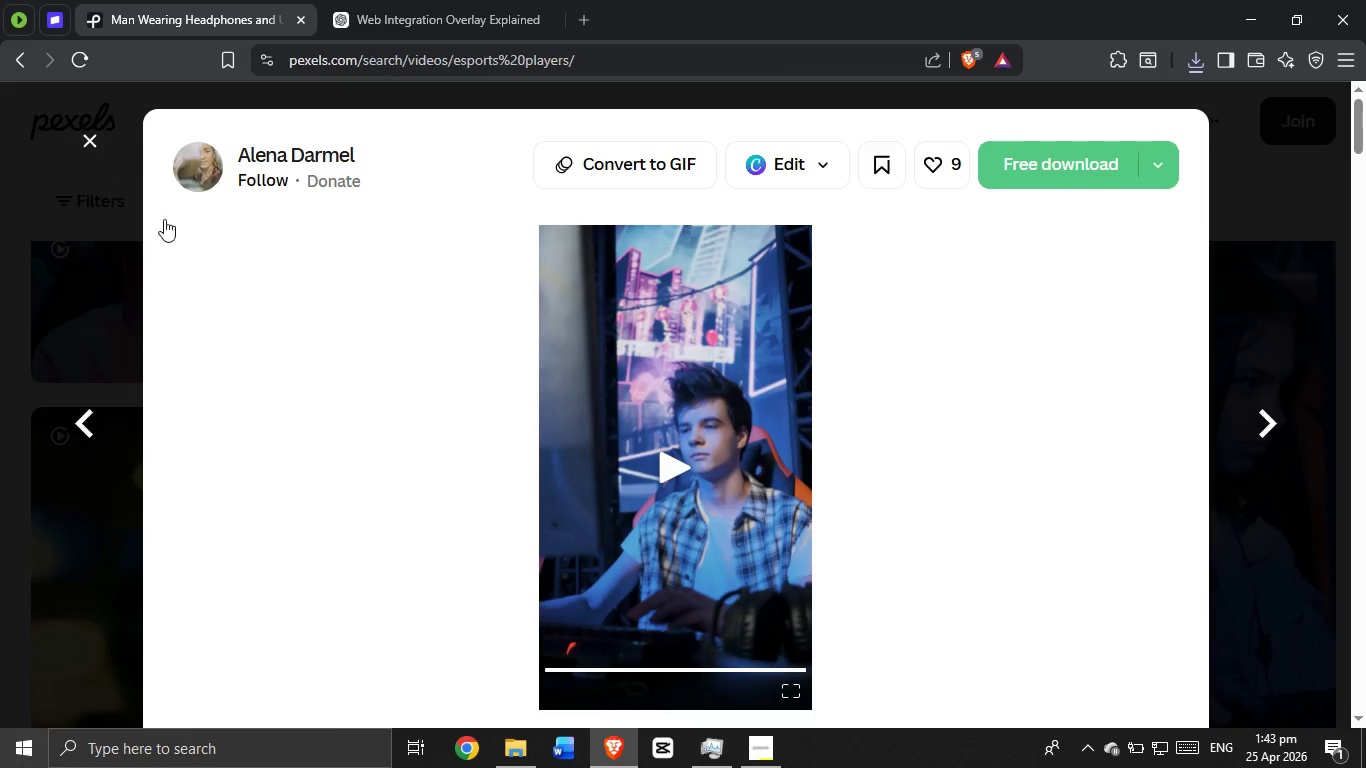 
scroll: coordinate [557, 461], scroll_direction: down, amount: 9.0
 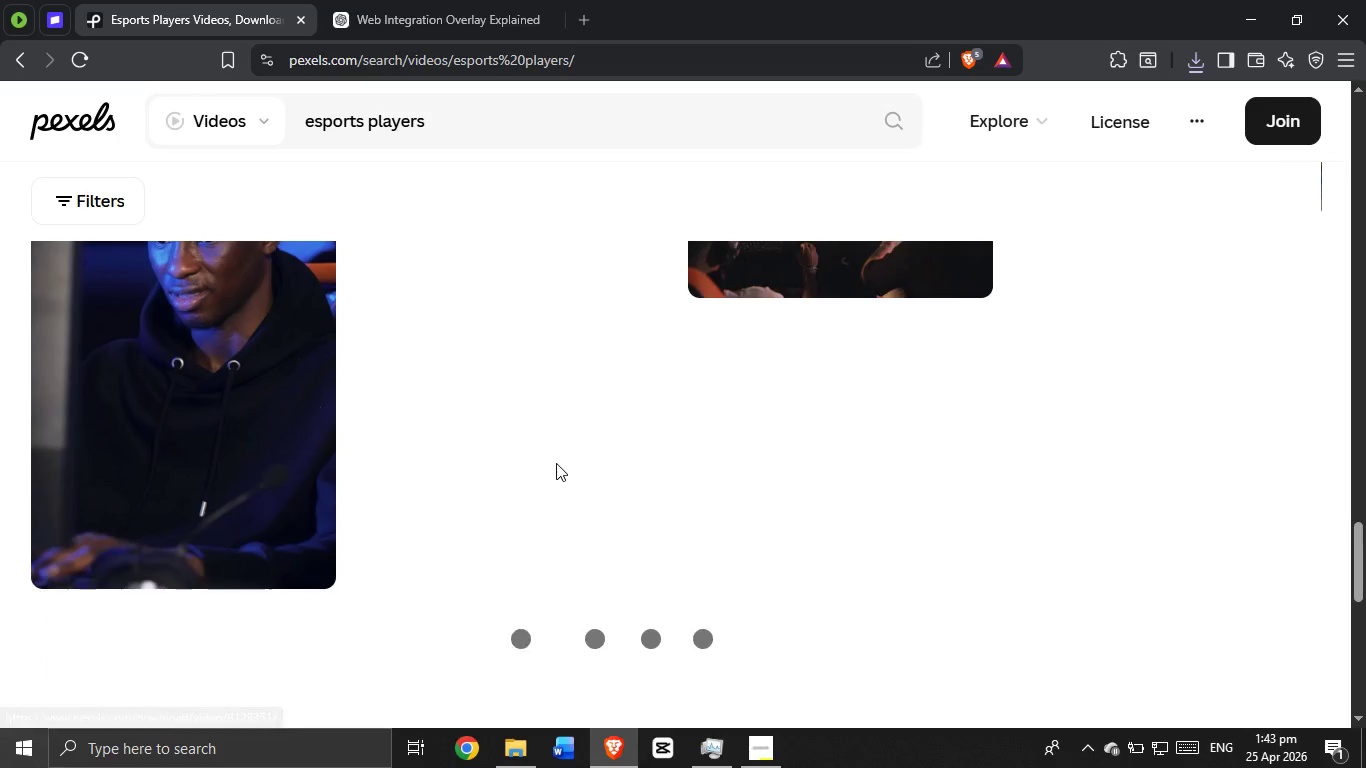 
scroll: coordinate [543, 472], scroll_direction: up, amount: 2.0
 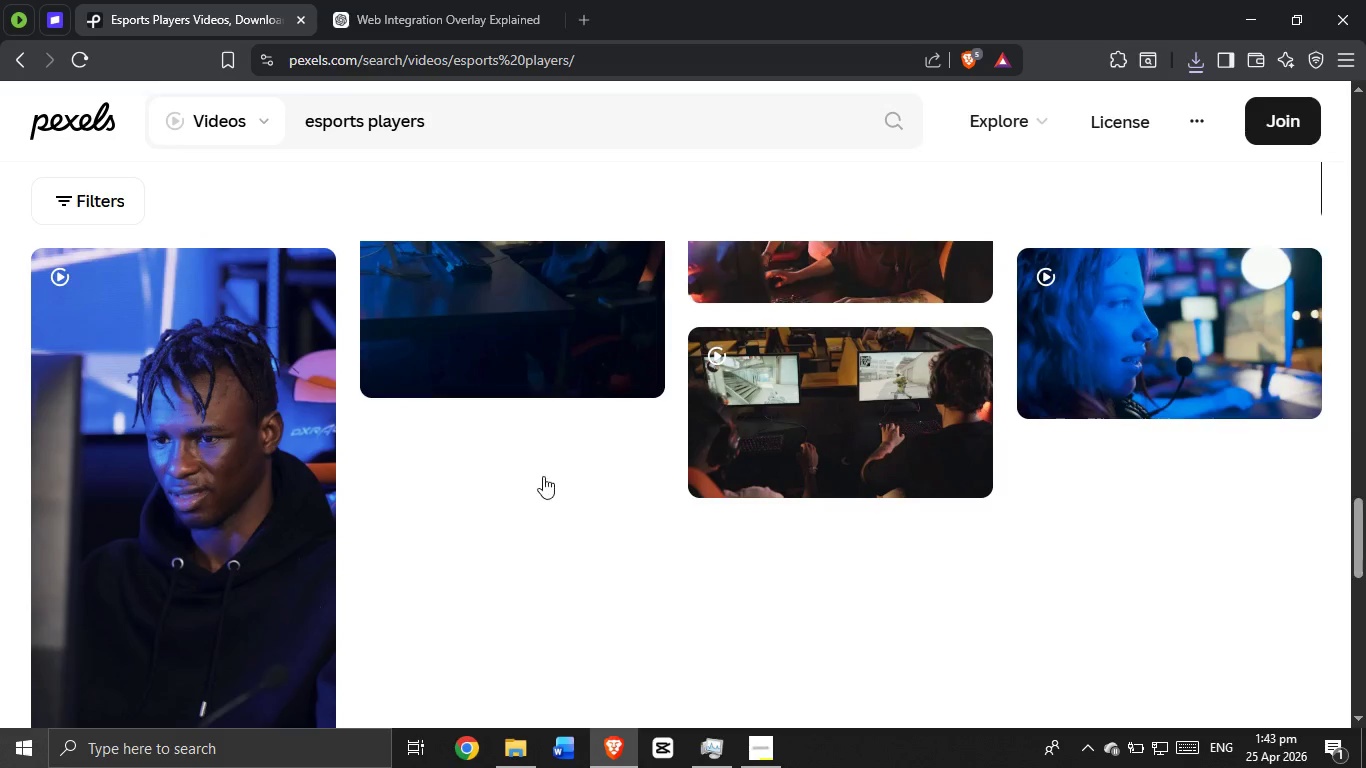 
scroll: coordinate [547, 512], scroll_direction: down, amount: 6.0
 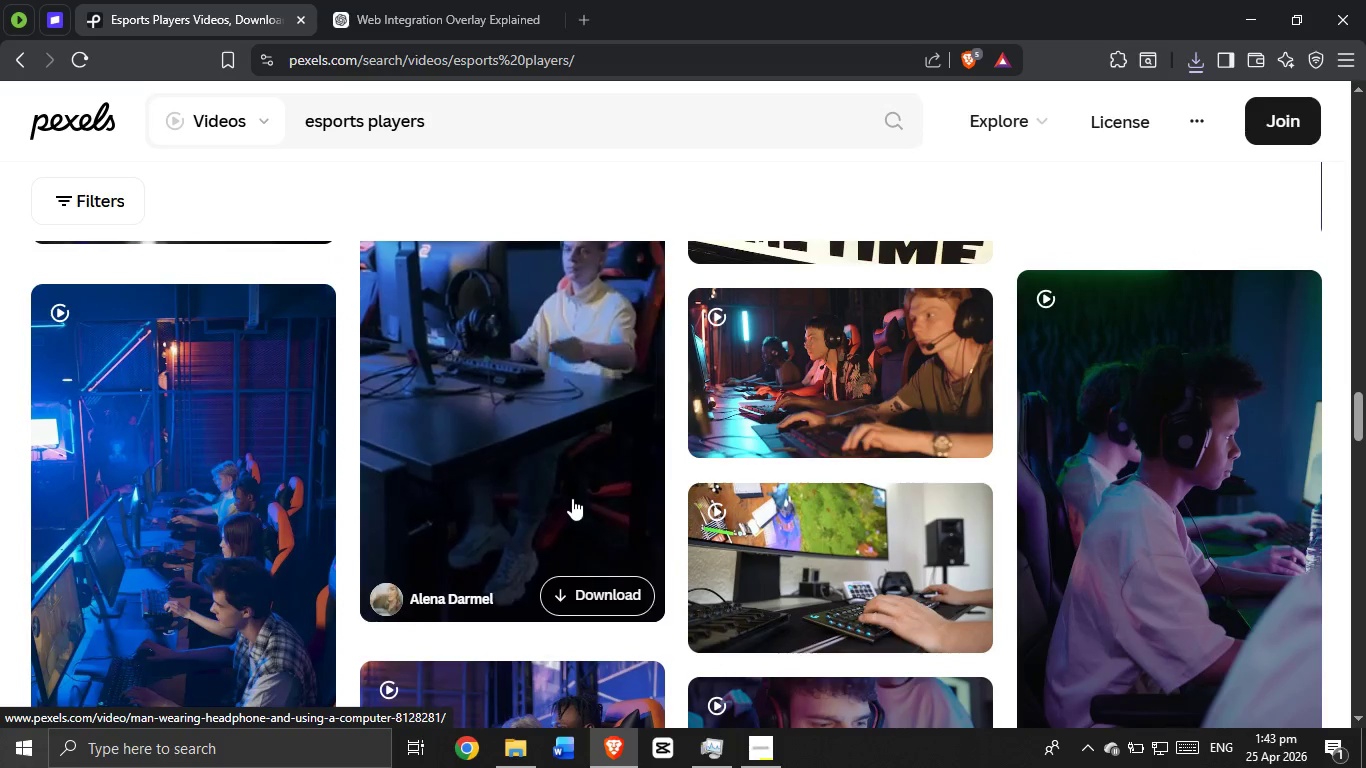 
scroll: coordinate [575, 499], scroll_direction: up, amount: 3.0
 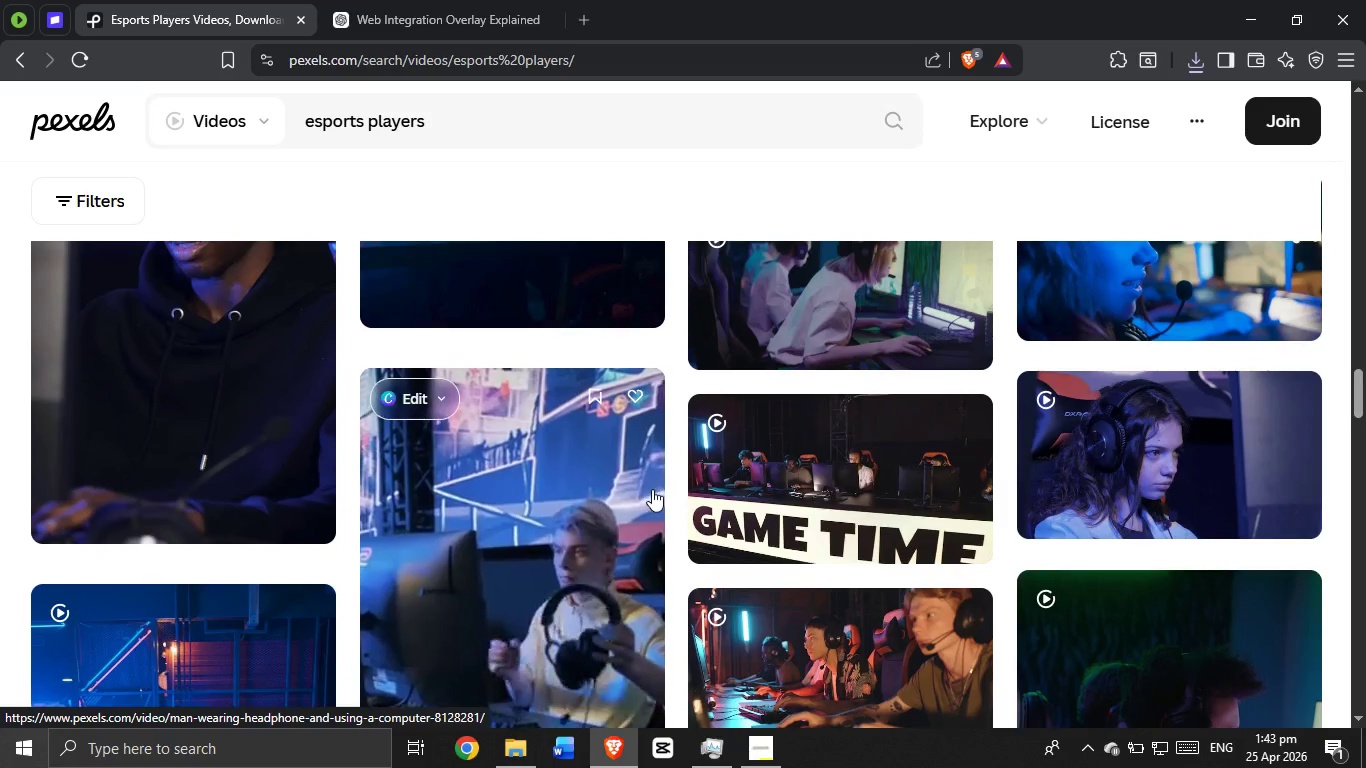 
scroll: coordinate [595, 496], scroll_direction: down, amount: 26.0
 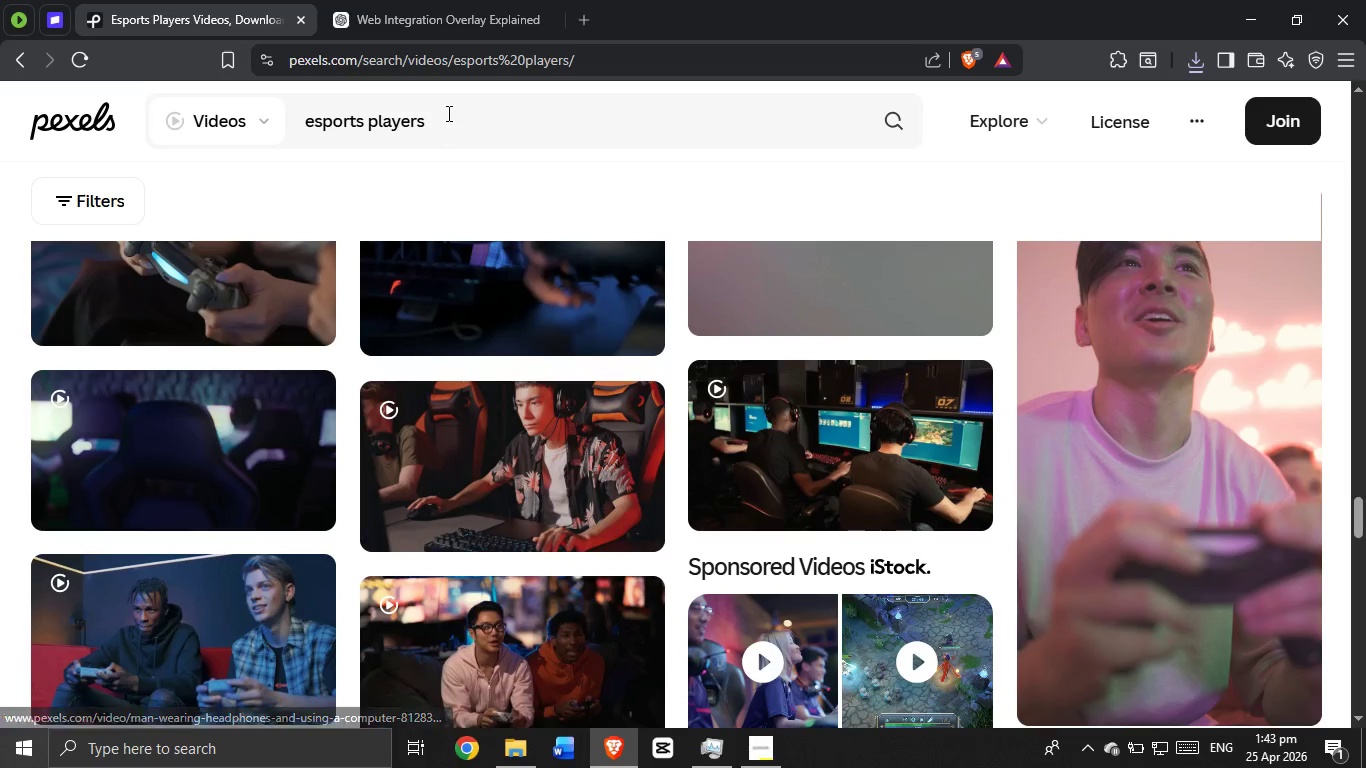 
double_click([447, 113])
 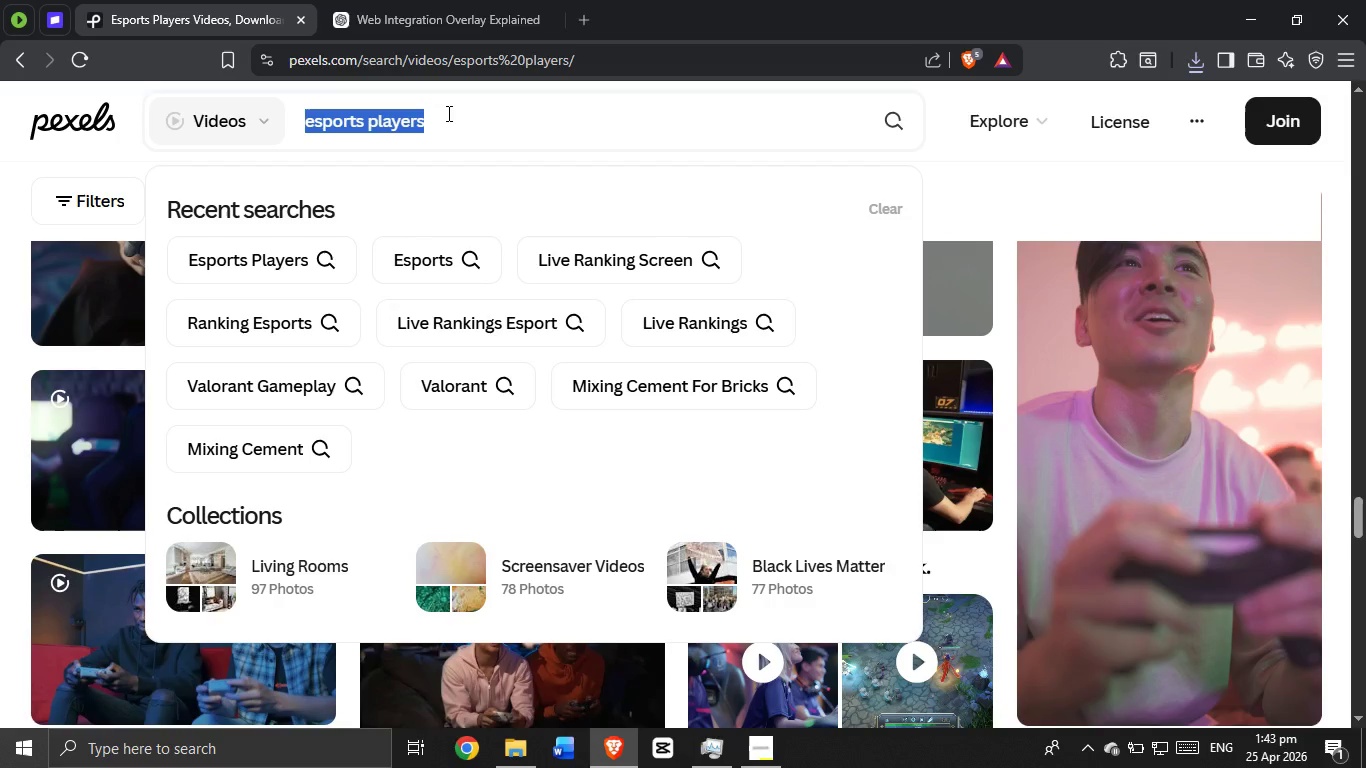 
triple_click([447, 113])
 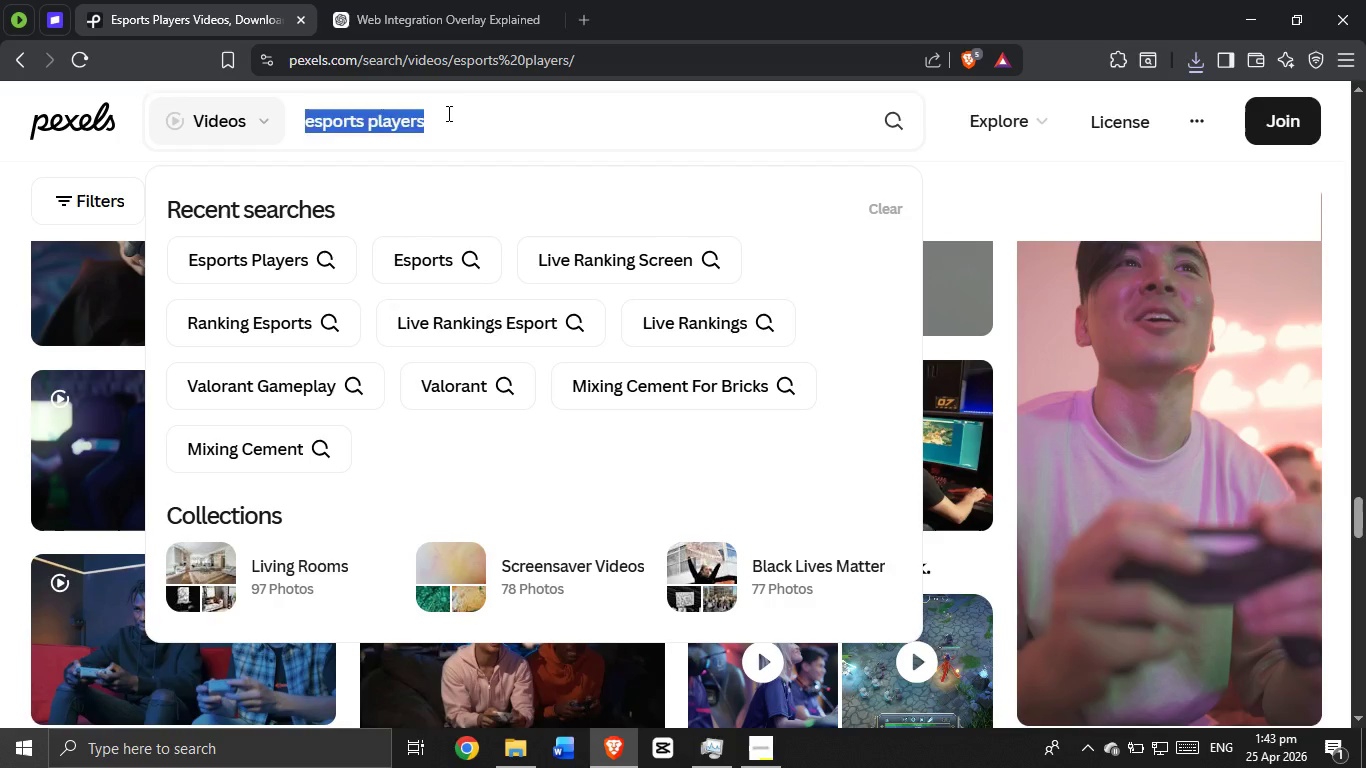 
key(Backspace)
type(rankii)
key(Backspace)
type(ng)
 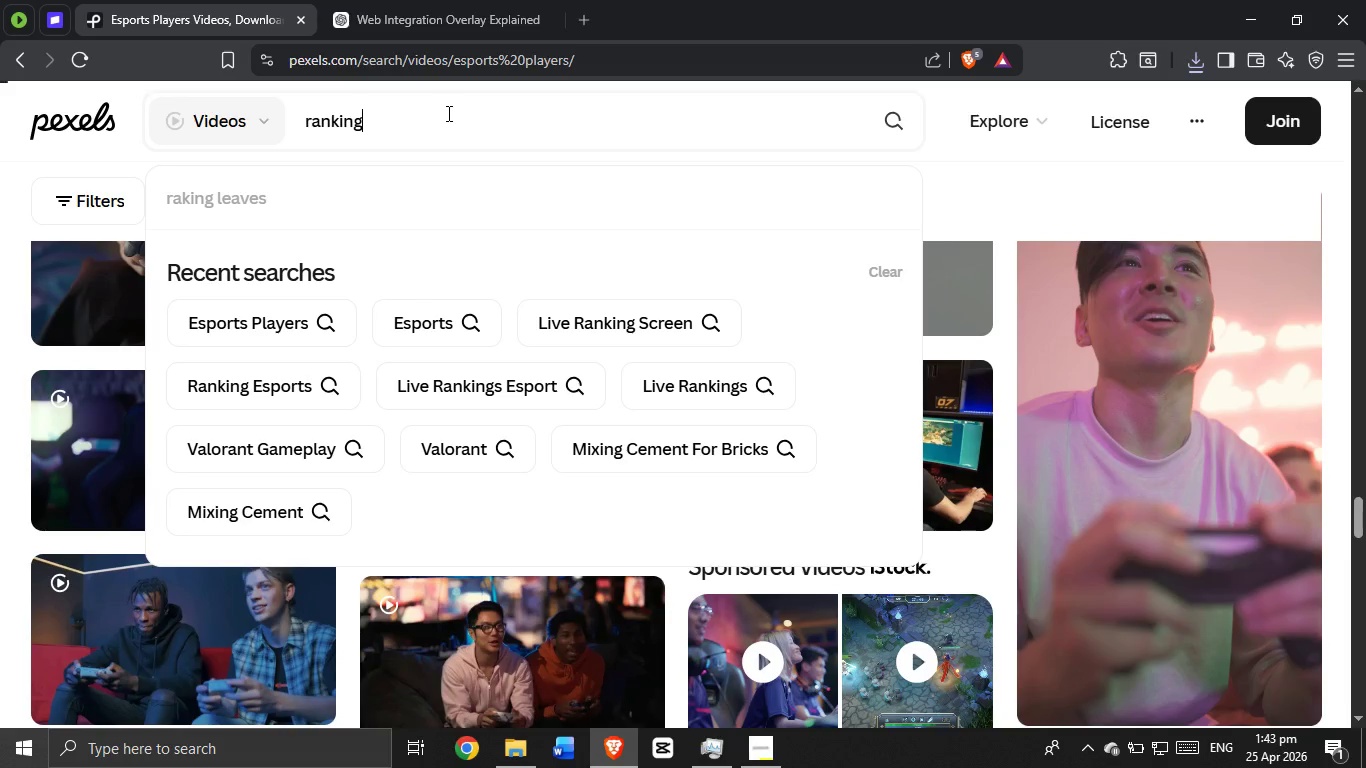 
key(Enter)
 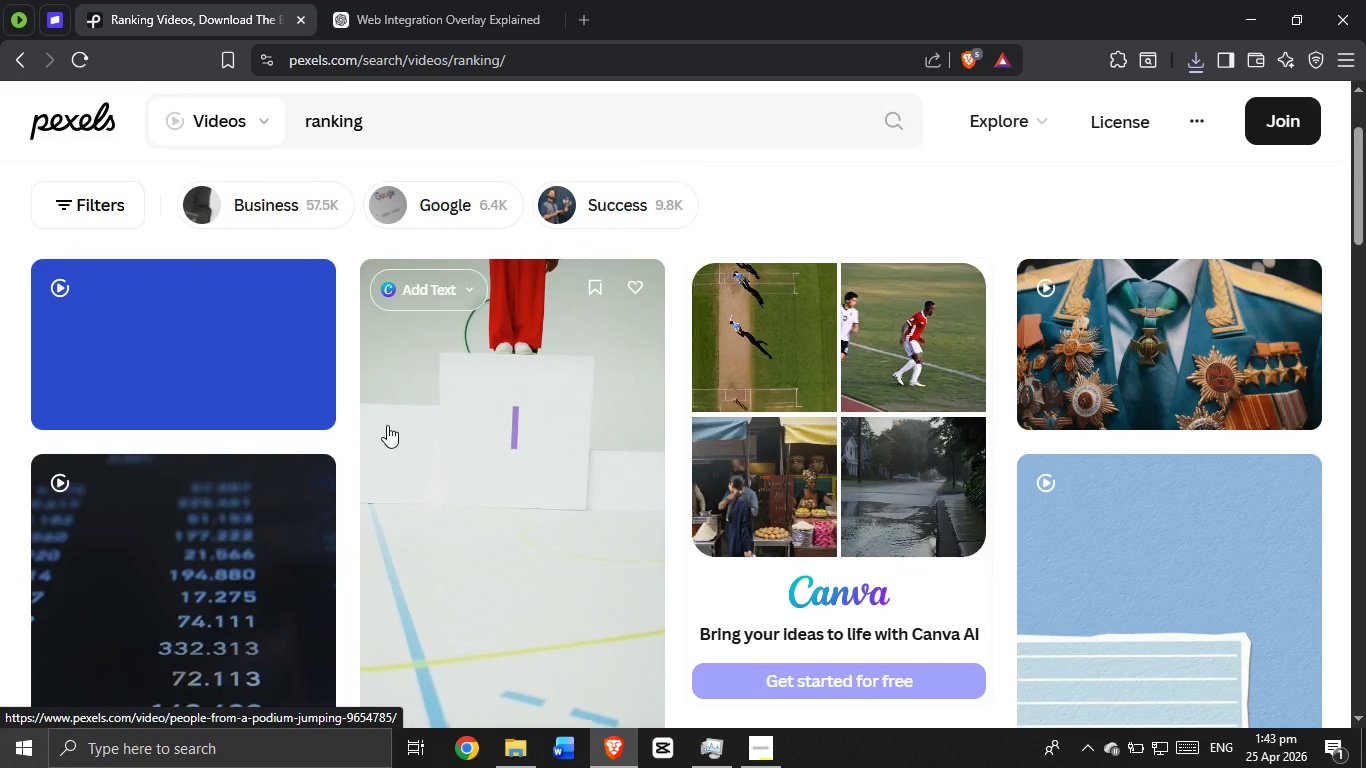 
wait(6.28)
 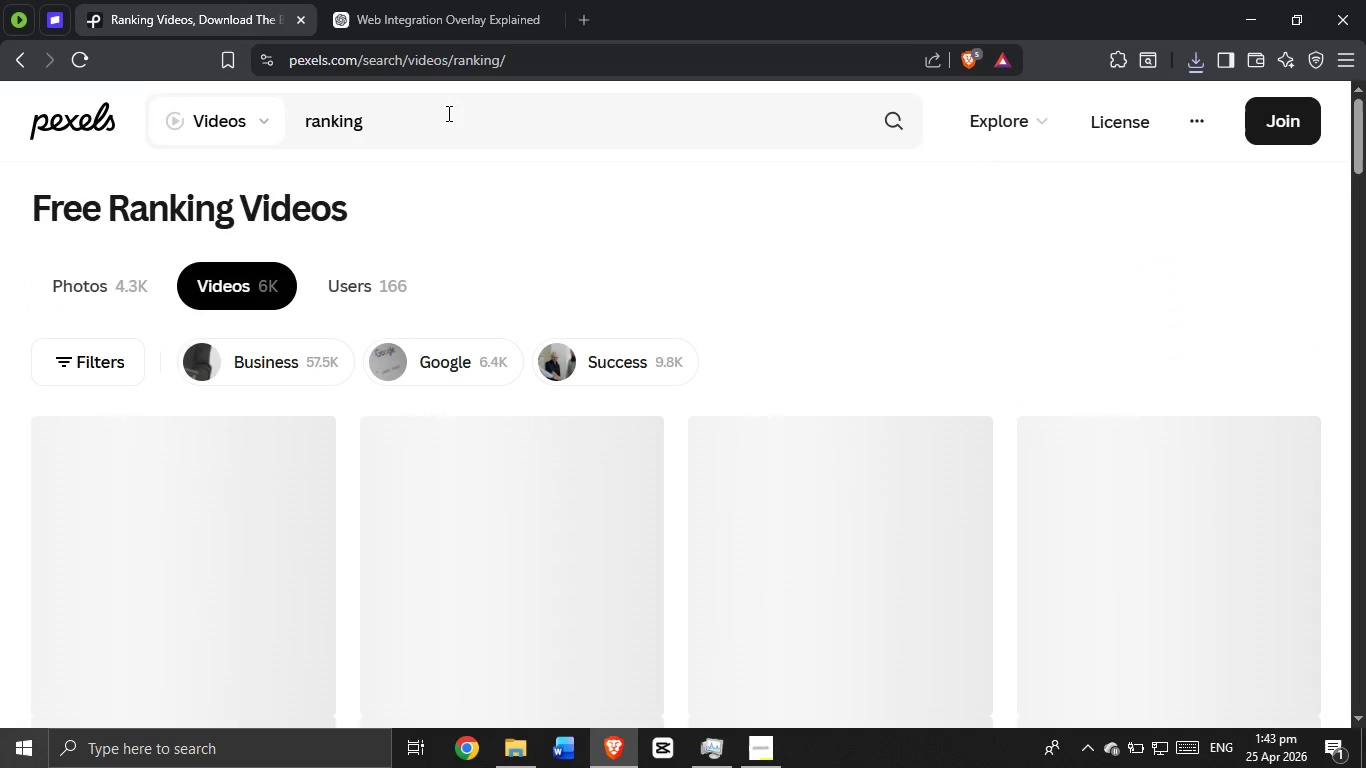 
left_click([387, 425])
 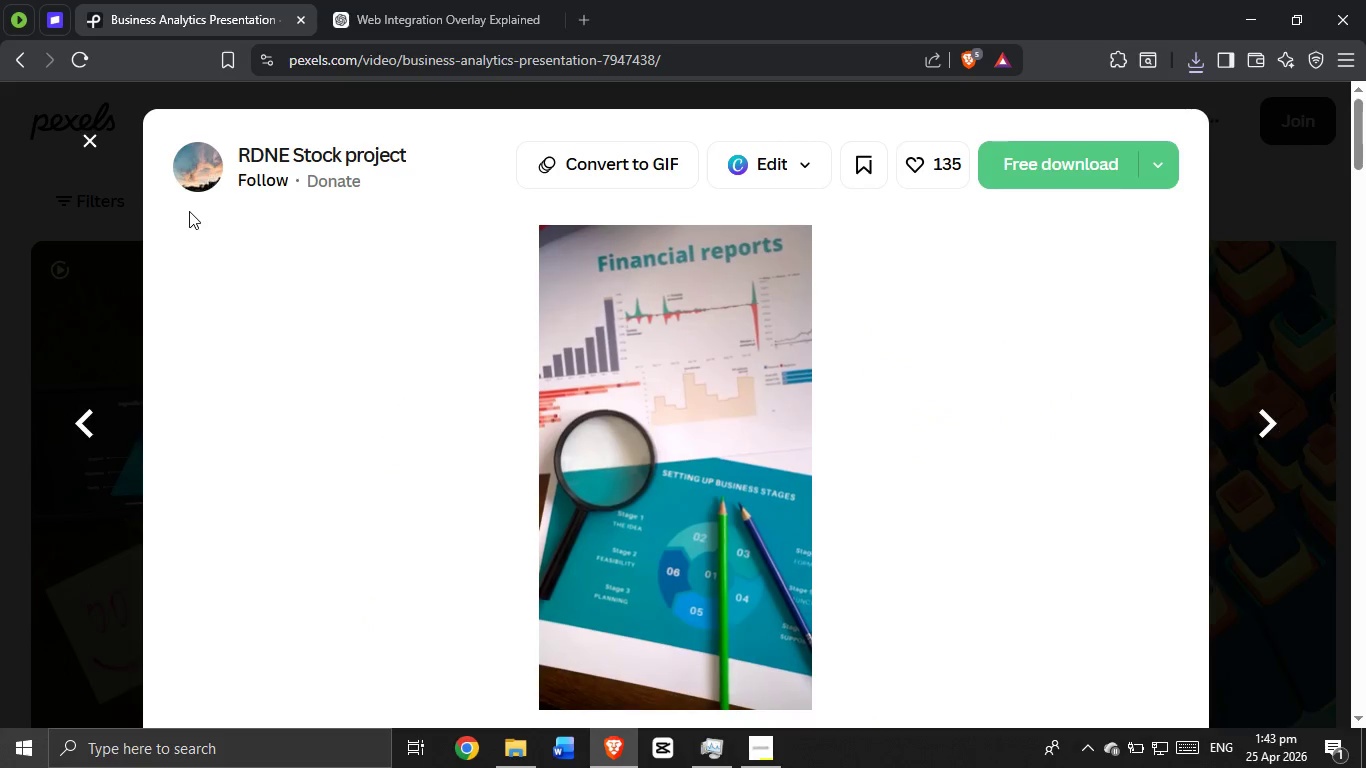 
left_click([88, 140])
 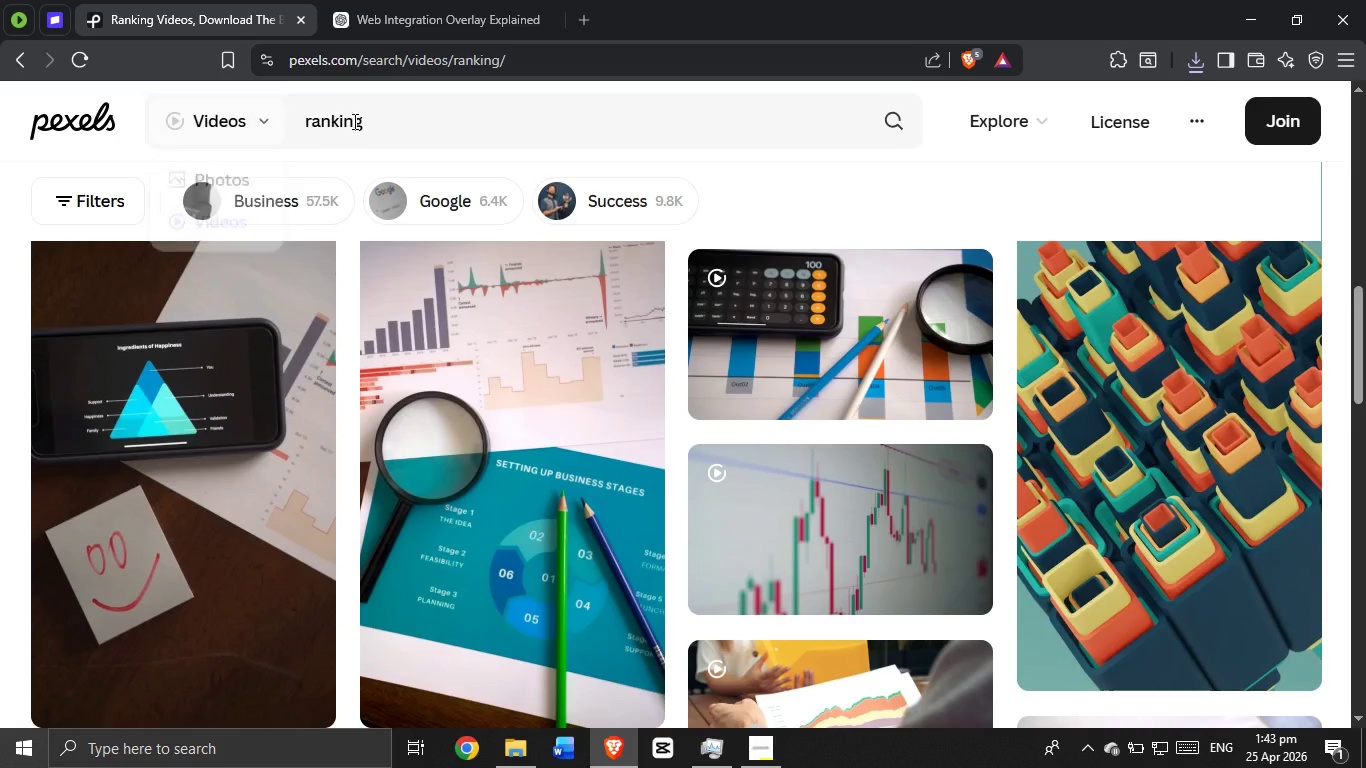 
left_click_drag(start_coordinate=[405, 119], to_coordinate=[413, 121])
 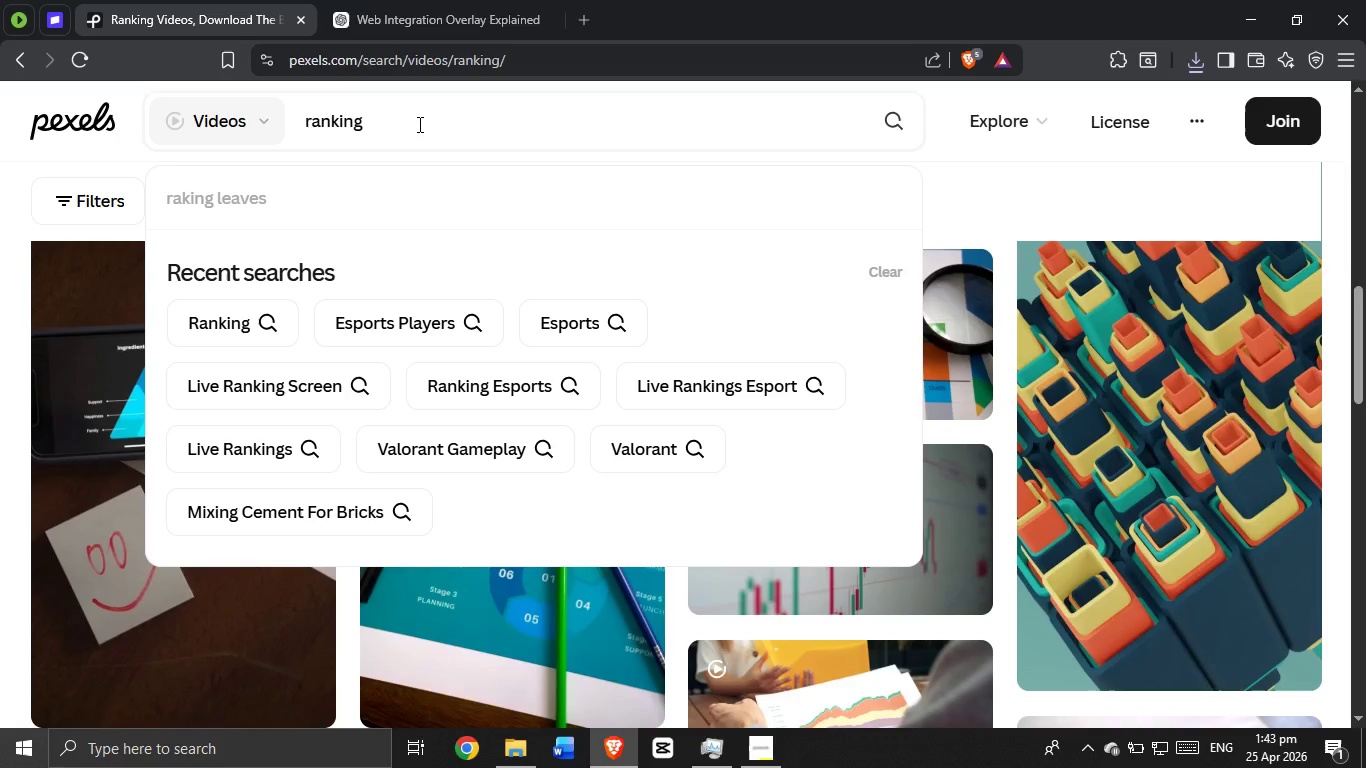 
type( board)
 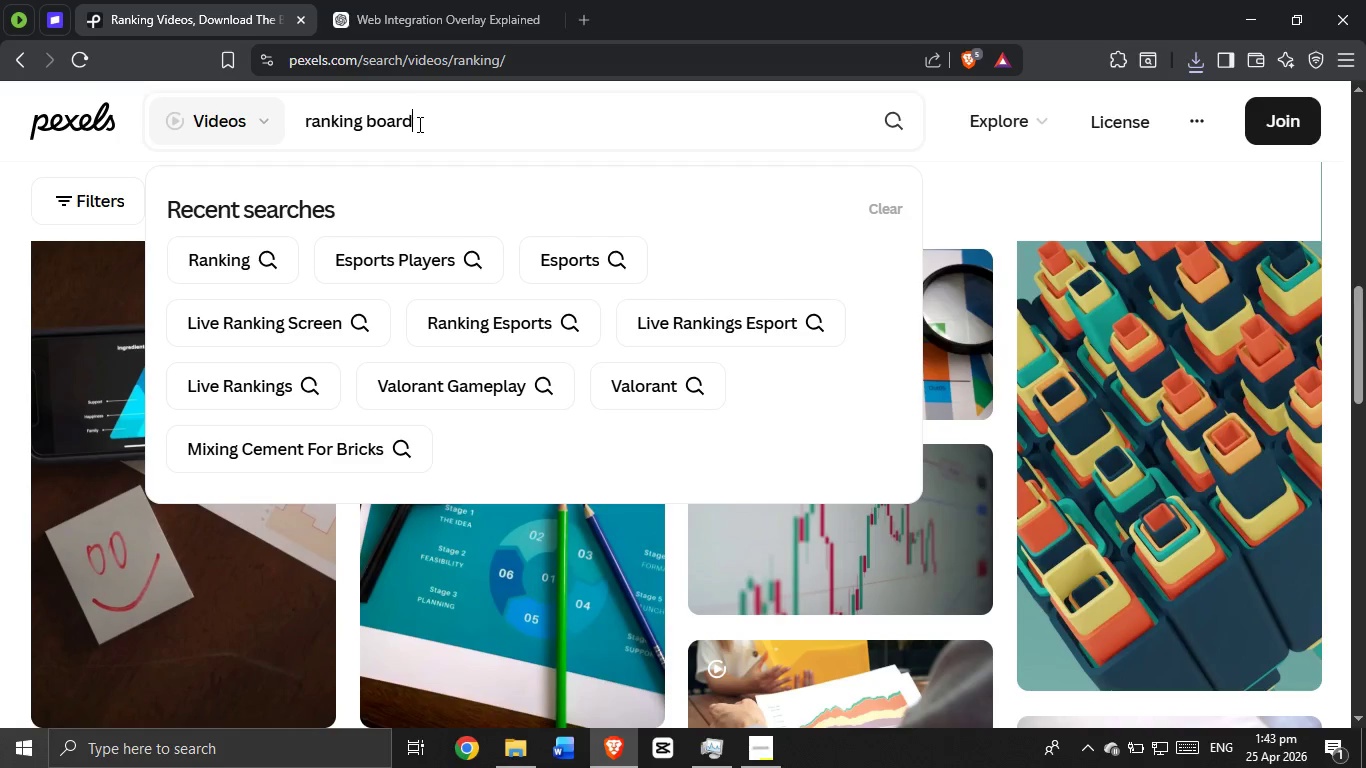 
key(Enter)
 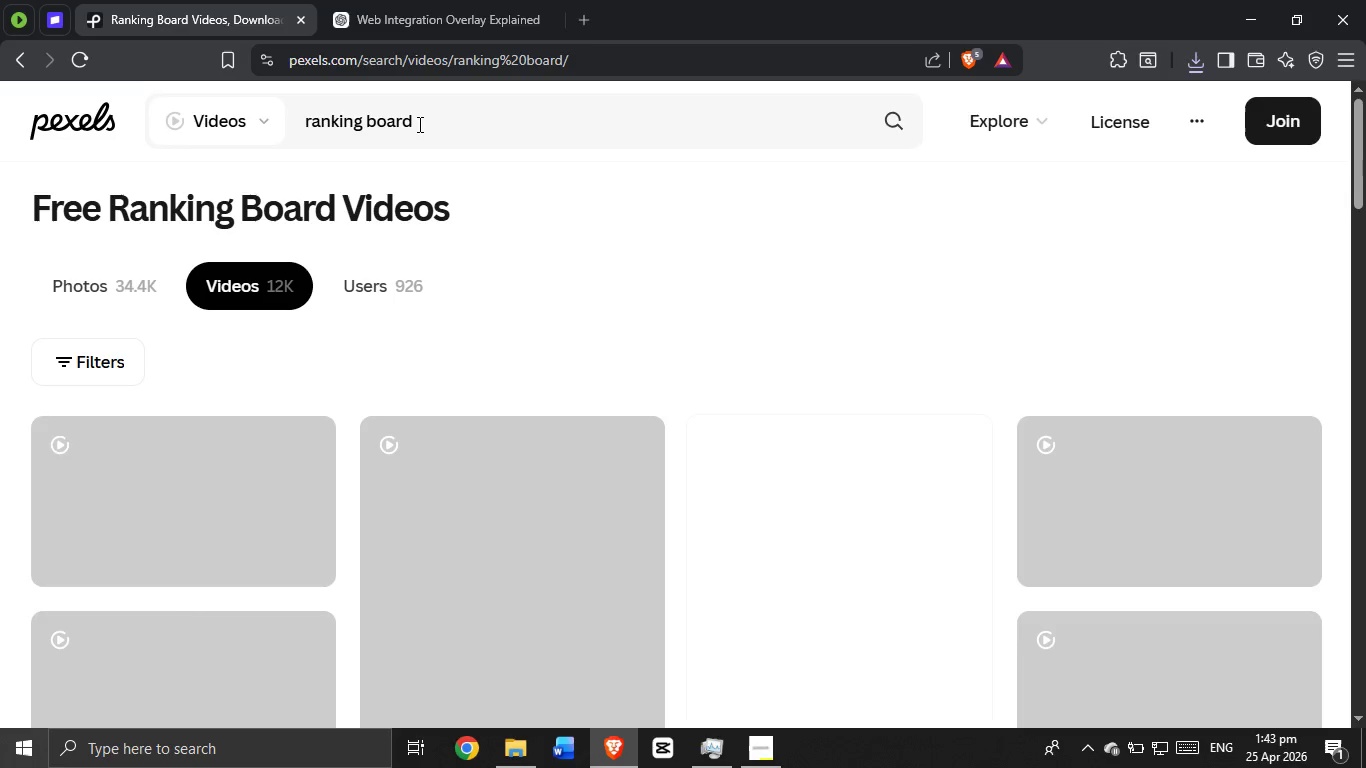 
scroll: coordinate [628, 450], scroll_direction: down, amount: 6.0
 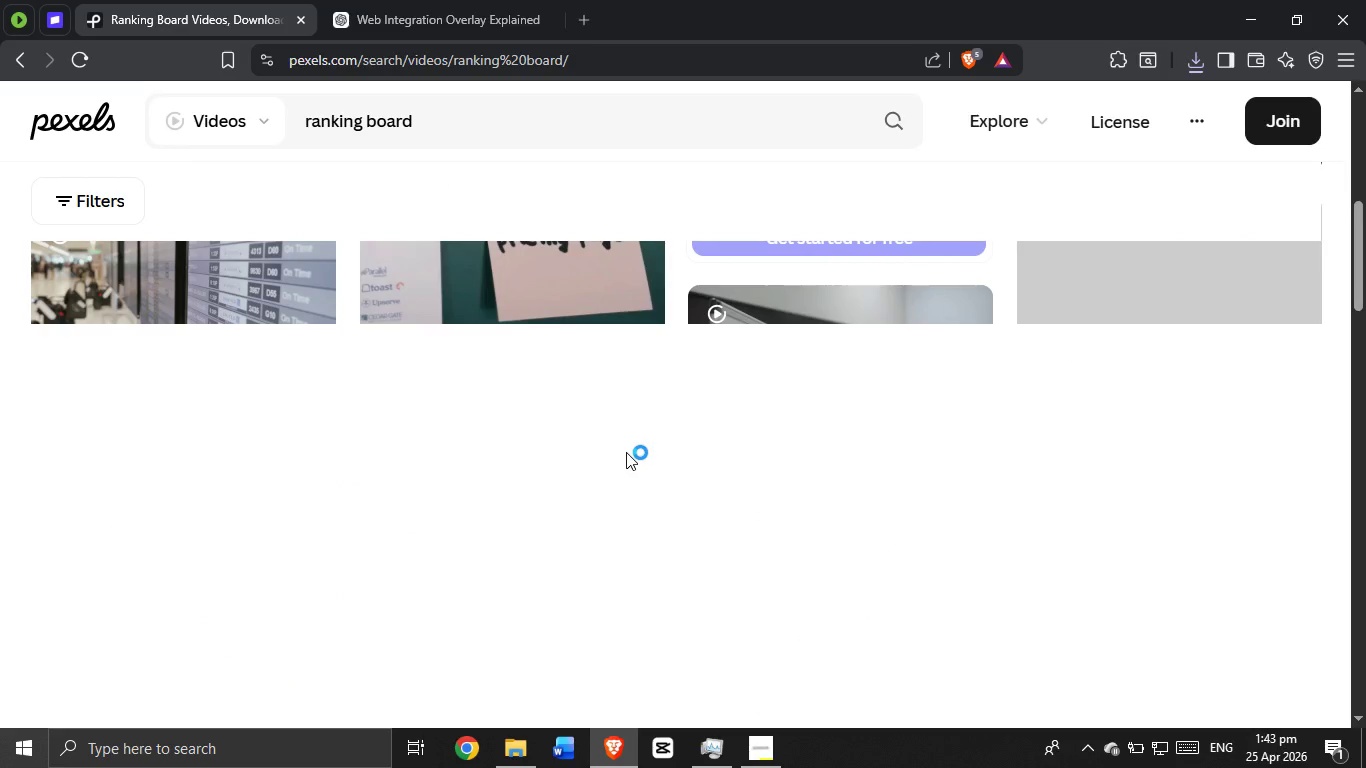 
scroll: coordinate [625, 454], scroll_direction: up, amount: 1.0
 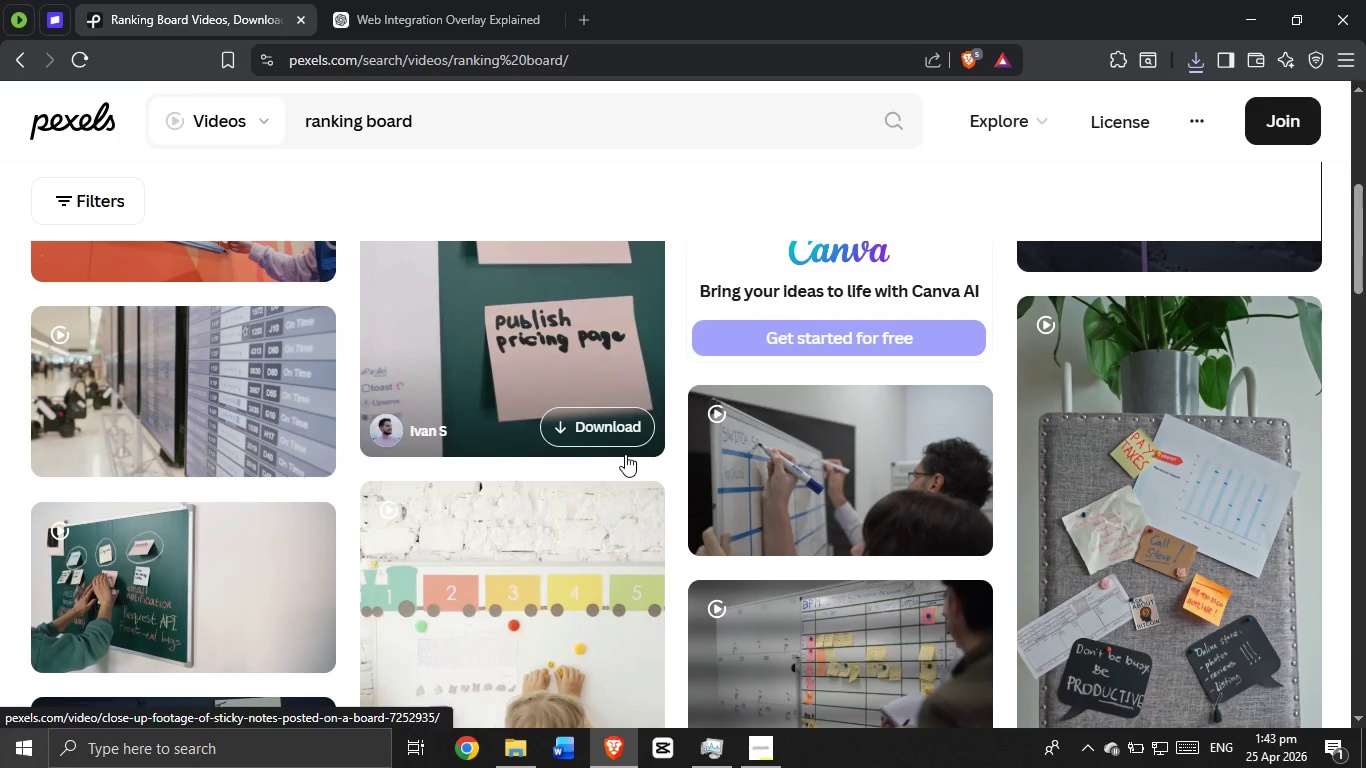 
scroll: coordinate [482, 280], scroll_direction: down, amount: 13.0
 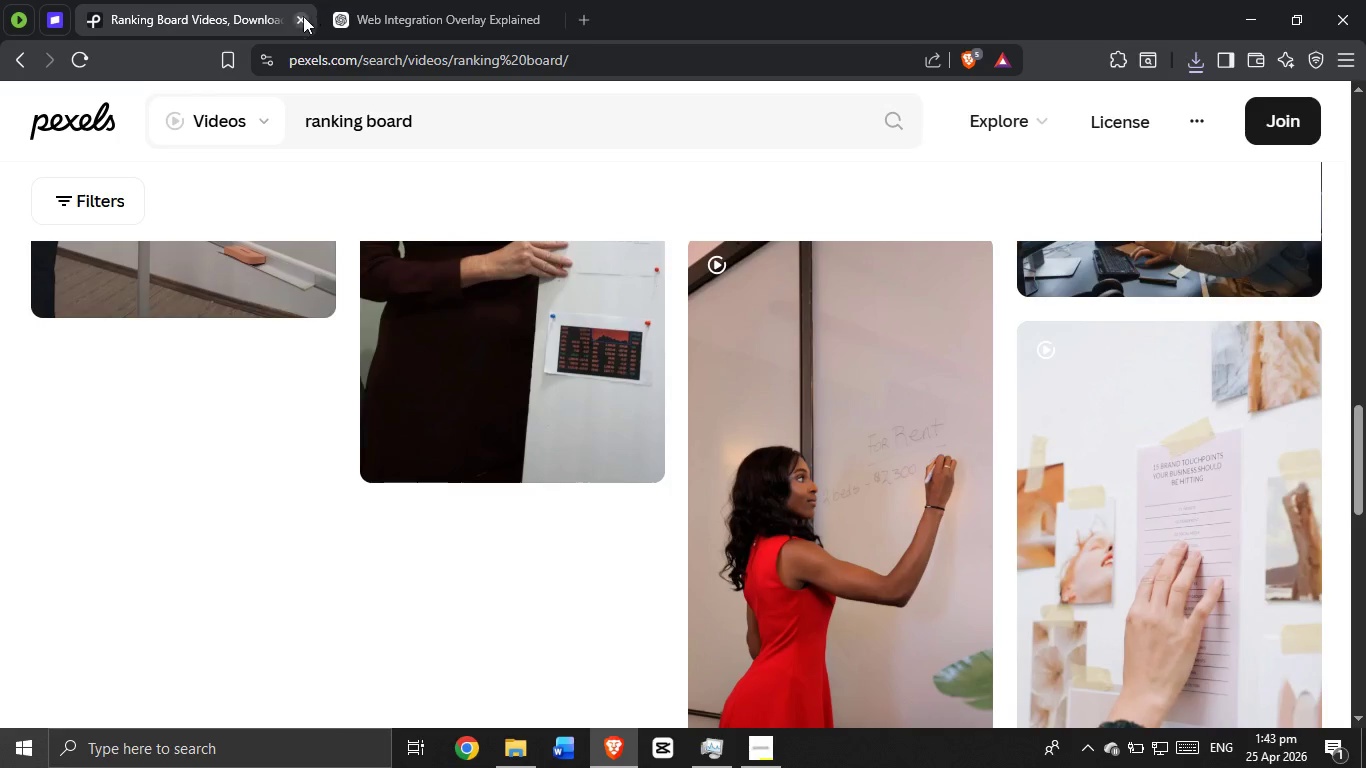 
left_click([299, 18])
 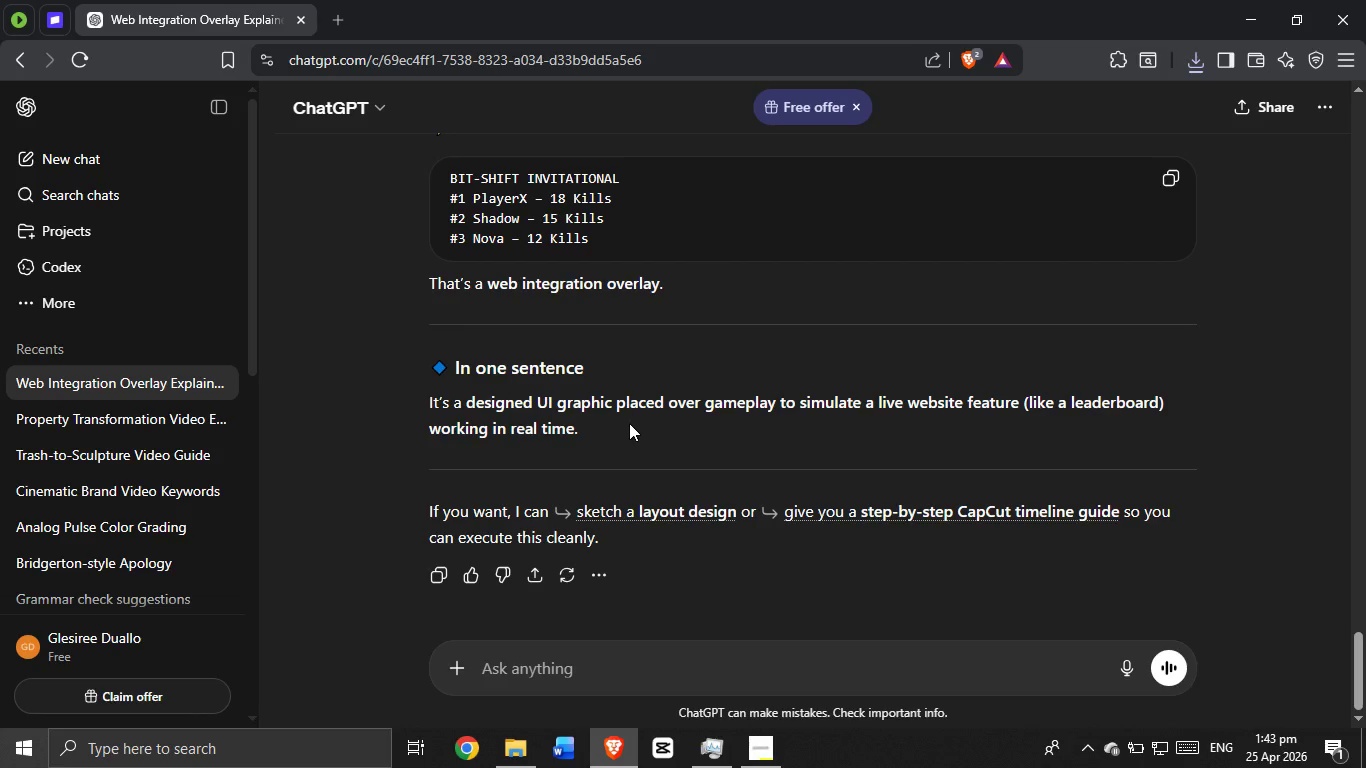 
wait(5.66)
 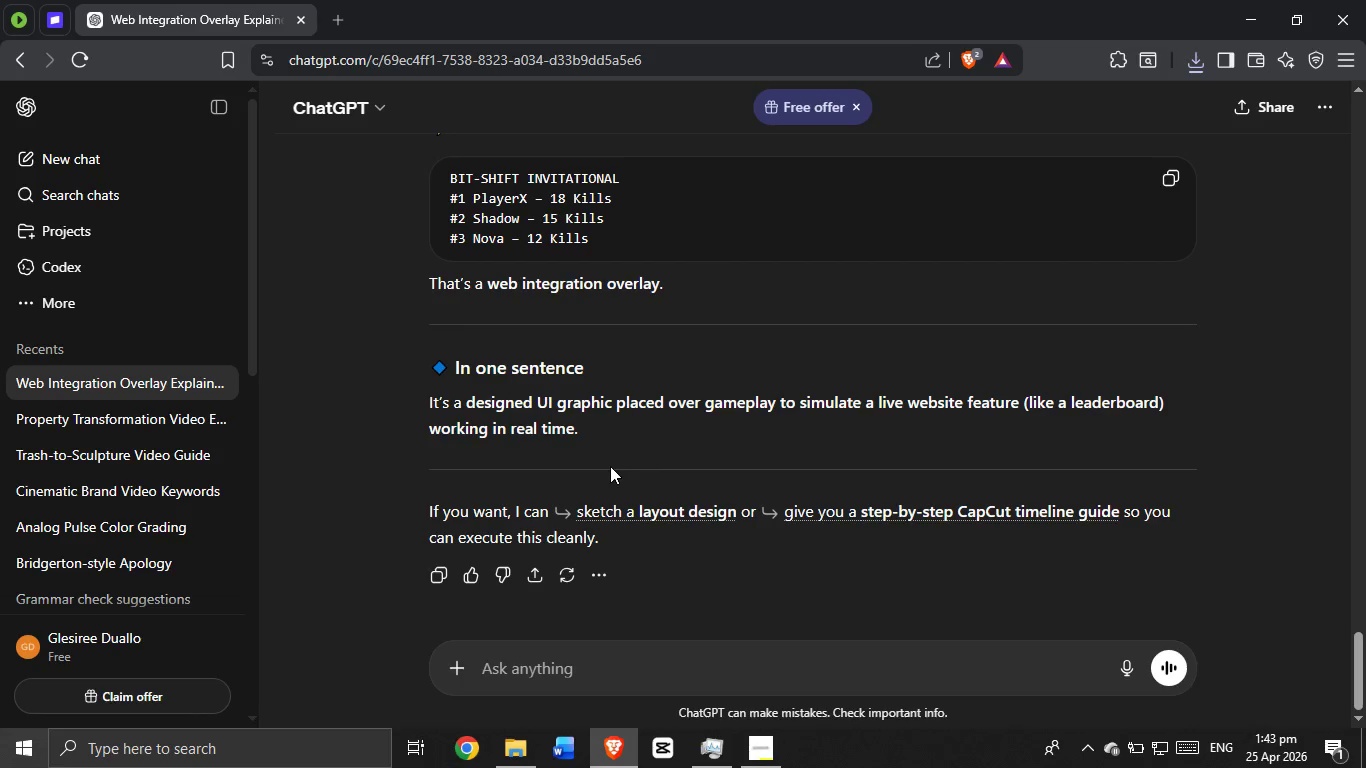 
left_click([333, 32])
 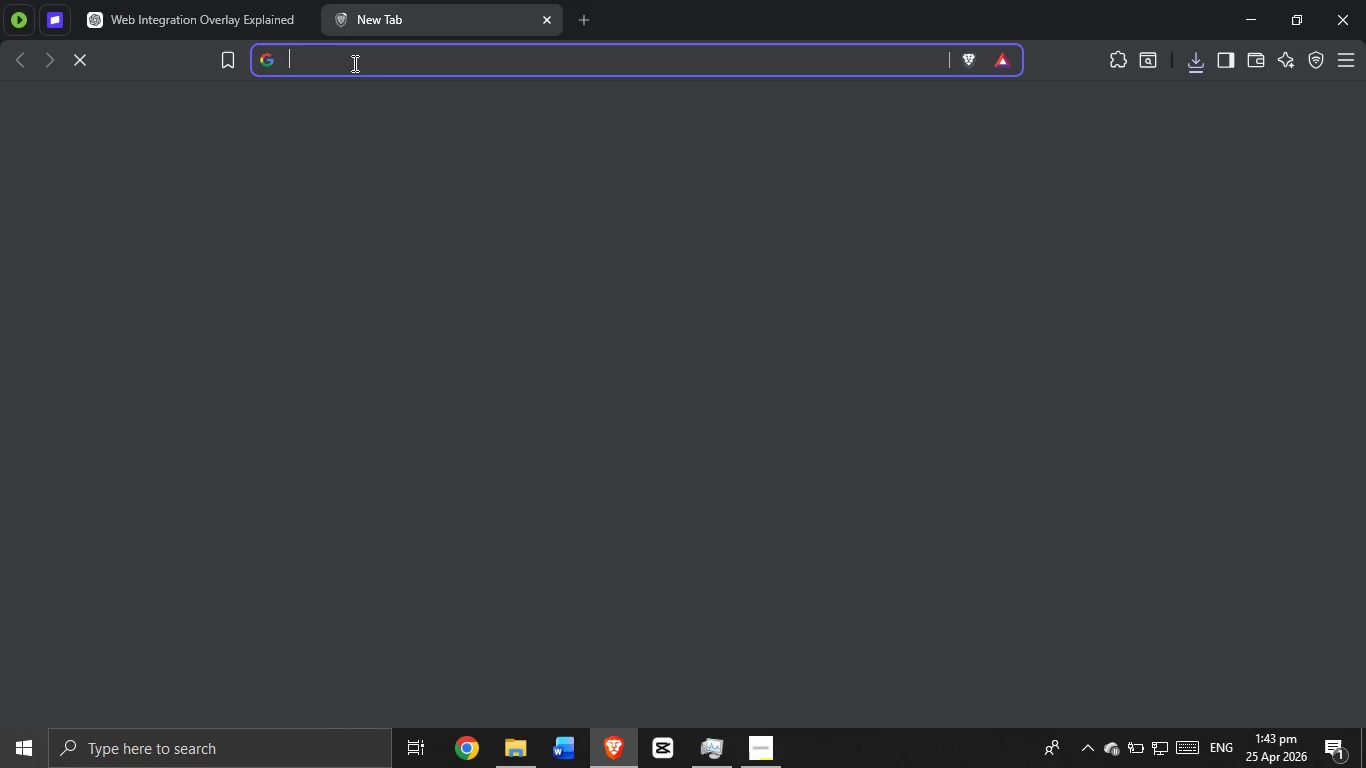 
left_click([353, 62])
 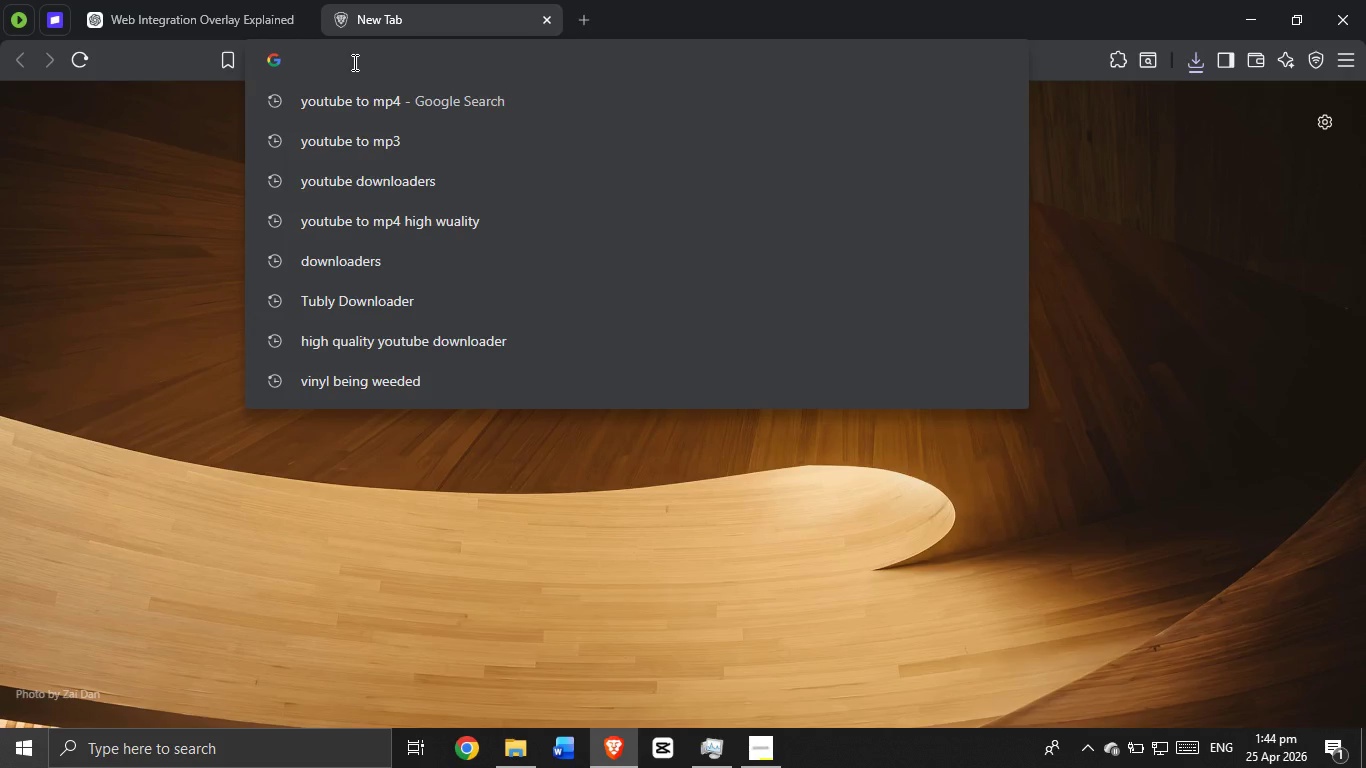 
type(pe)
 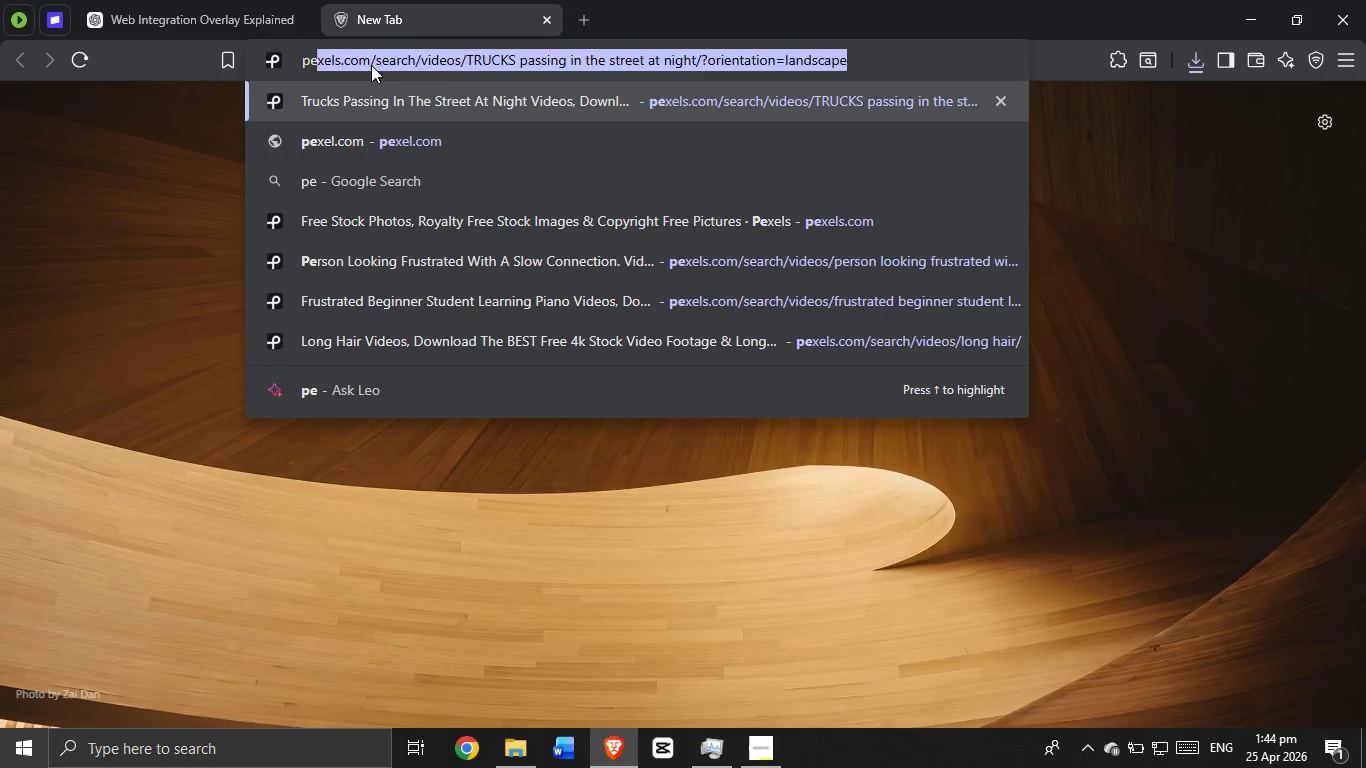 
key(Enter)
 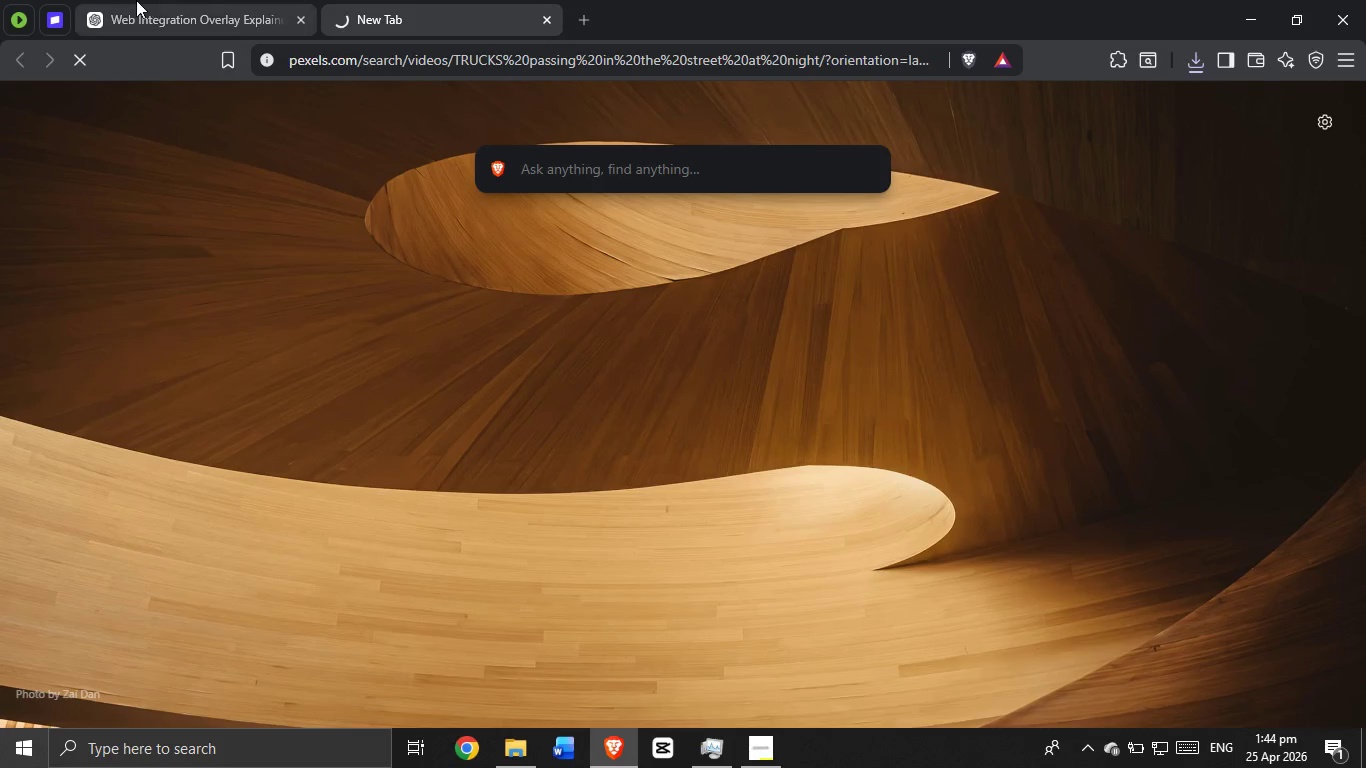 
left_click([136, 0])
 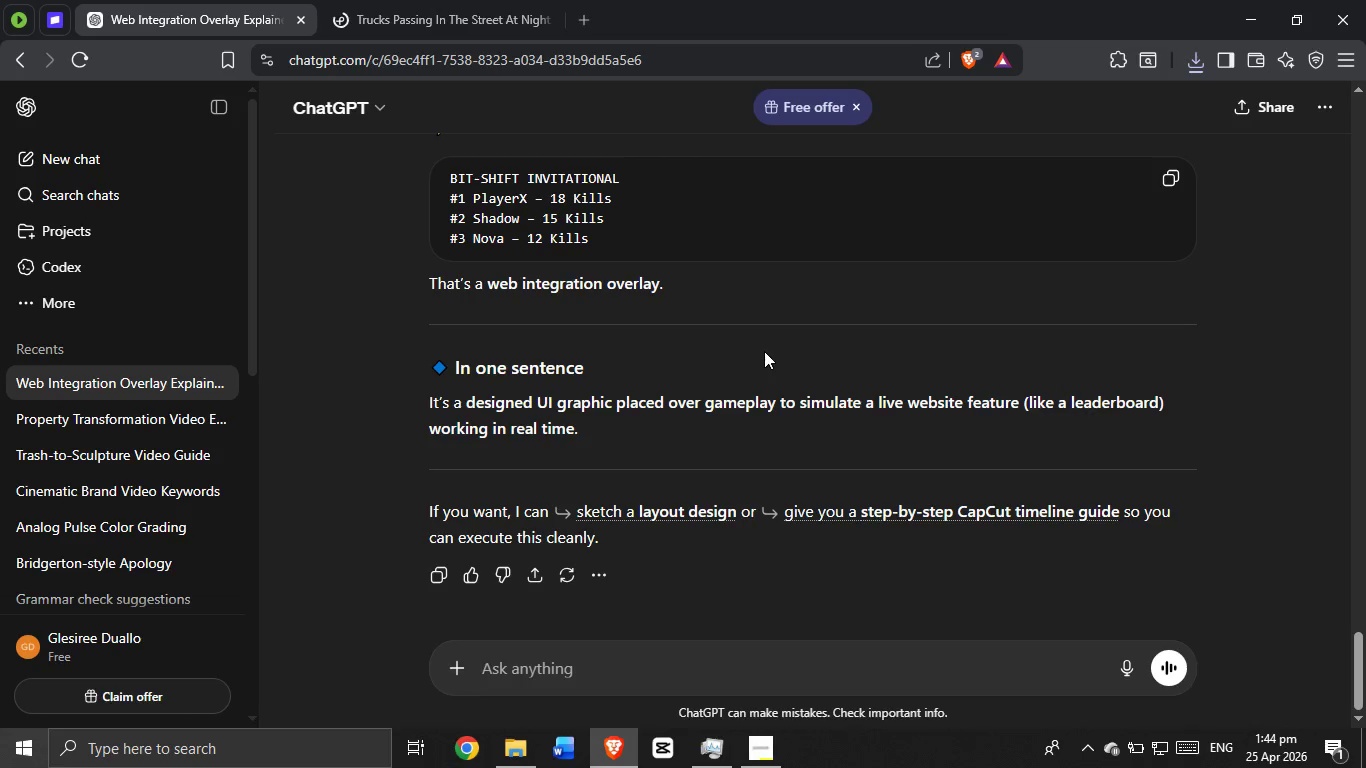 
scroll: coordinate [743, 334], scroll_direction: down, amount: 1.0
 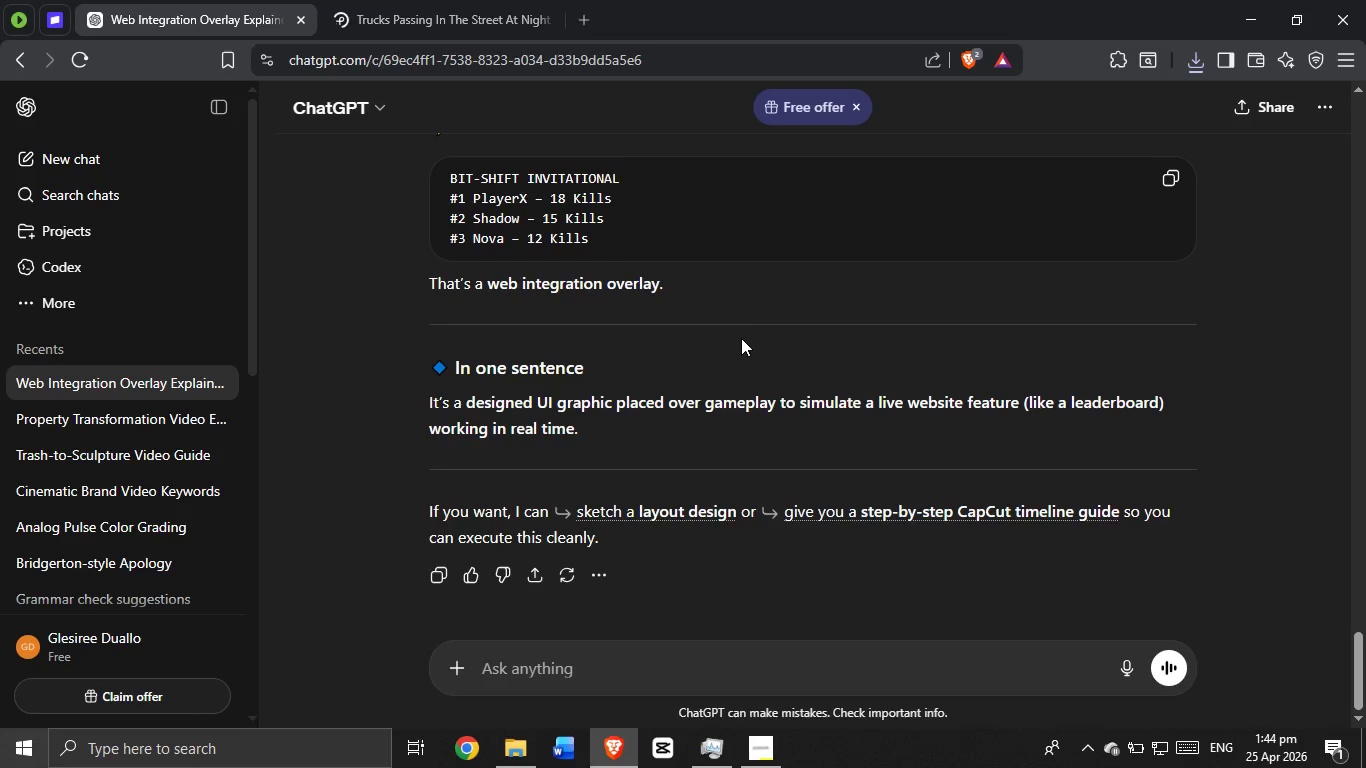 
scroll: coordinate [740, 340], scroll_direction: up, amount: 28.0
 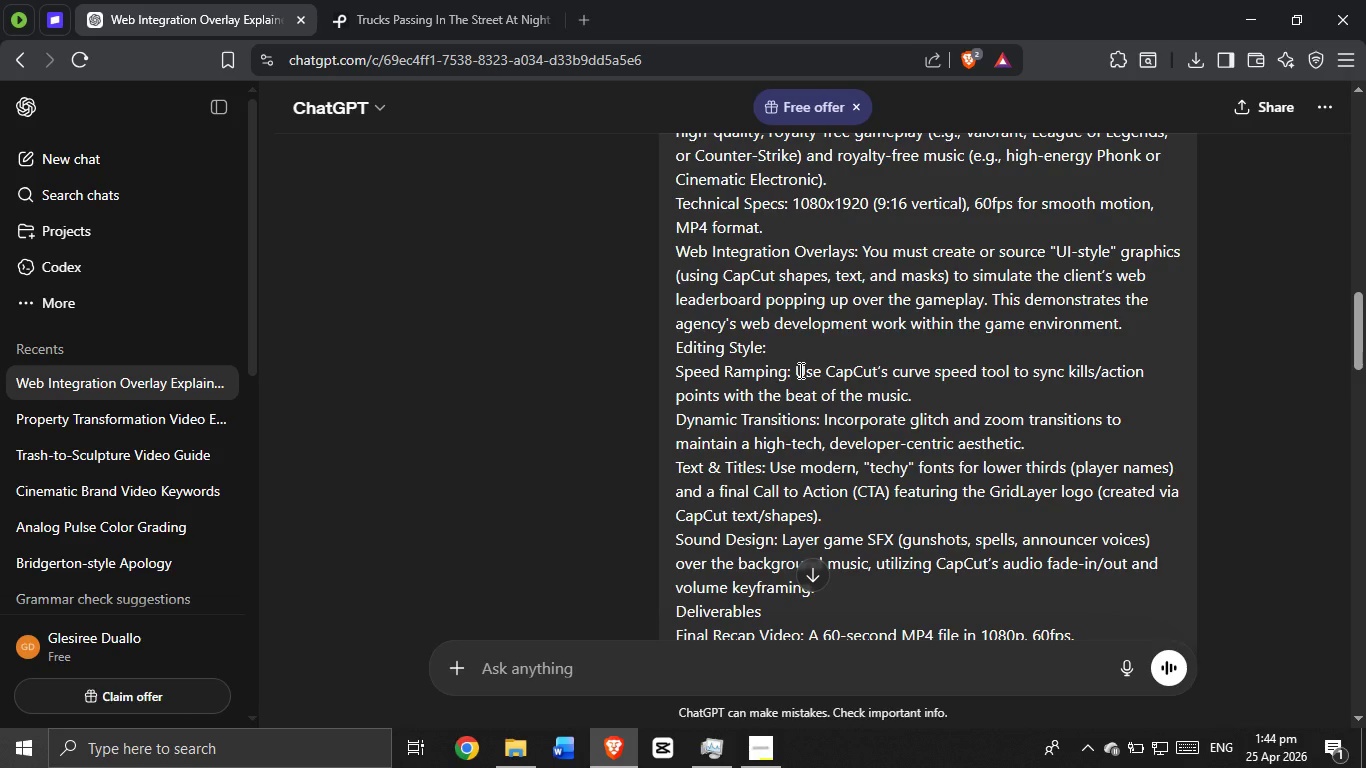 
wait(6.12)
 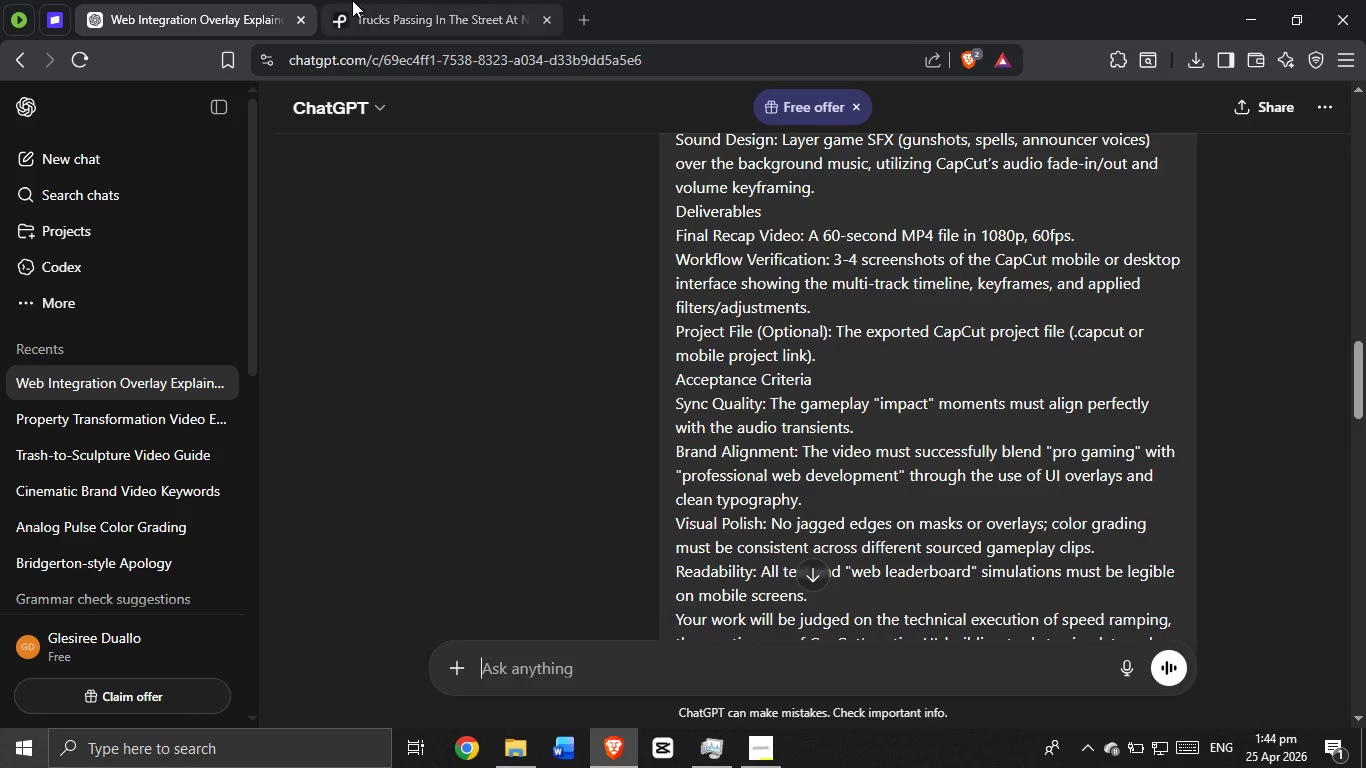 
left_click([344, 0])
 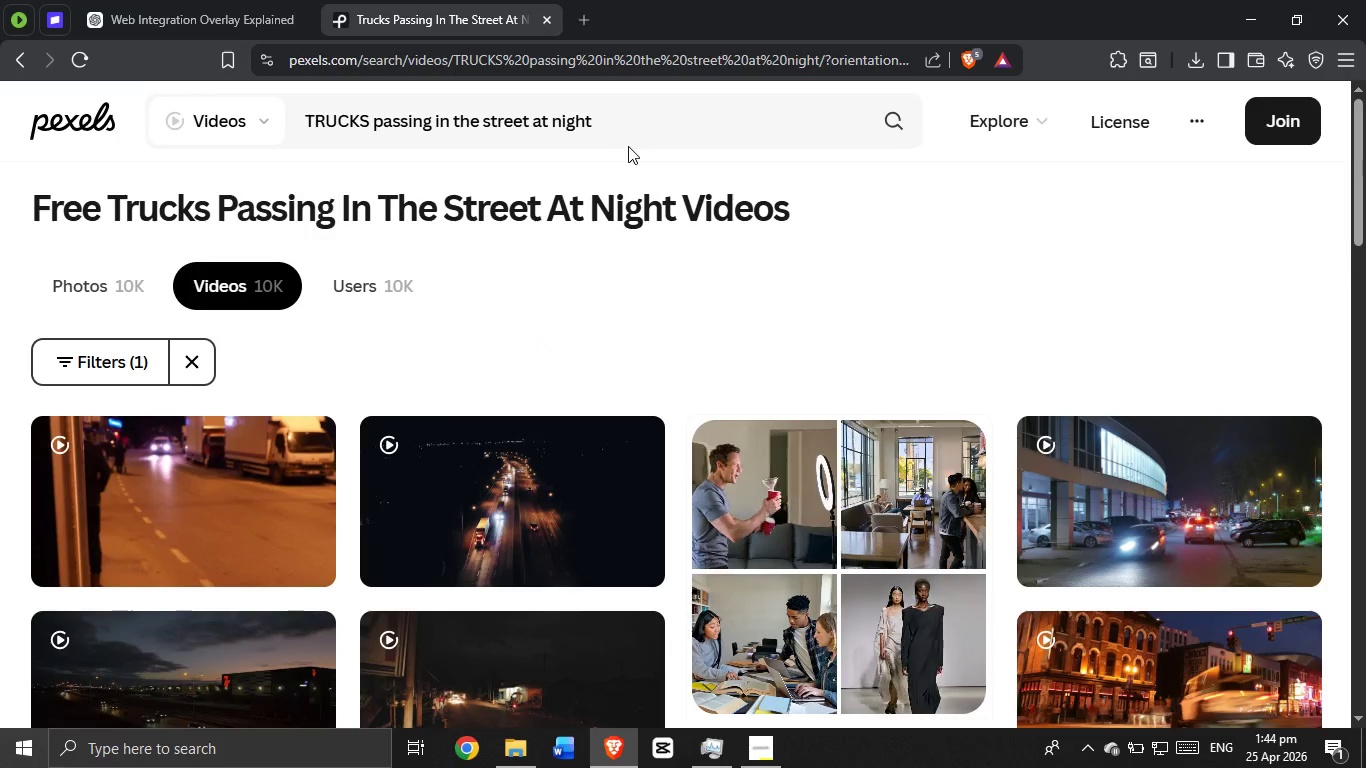 
scroll: coordinate [799, 370], scroll_direction: down, amount: 4.0
 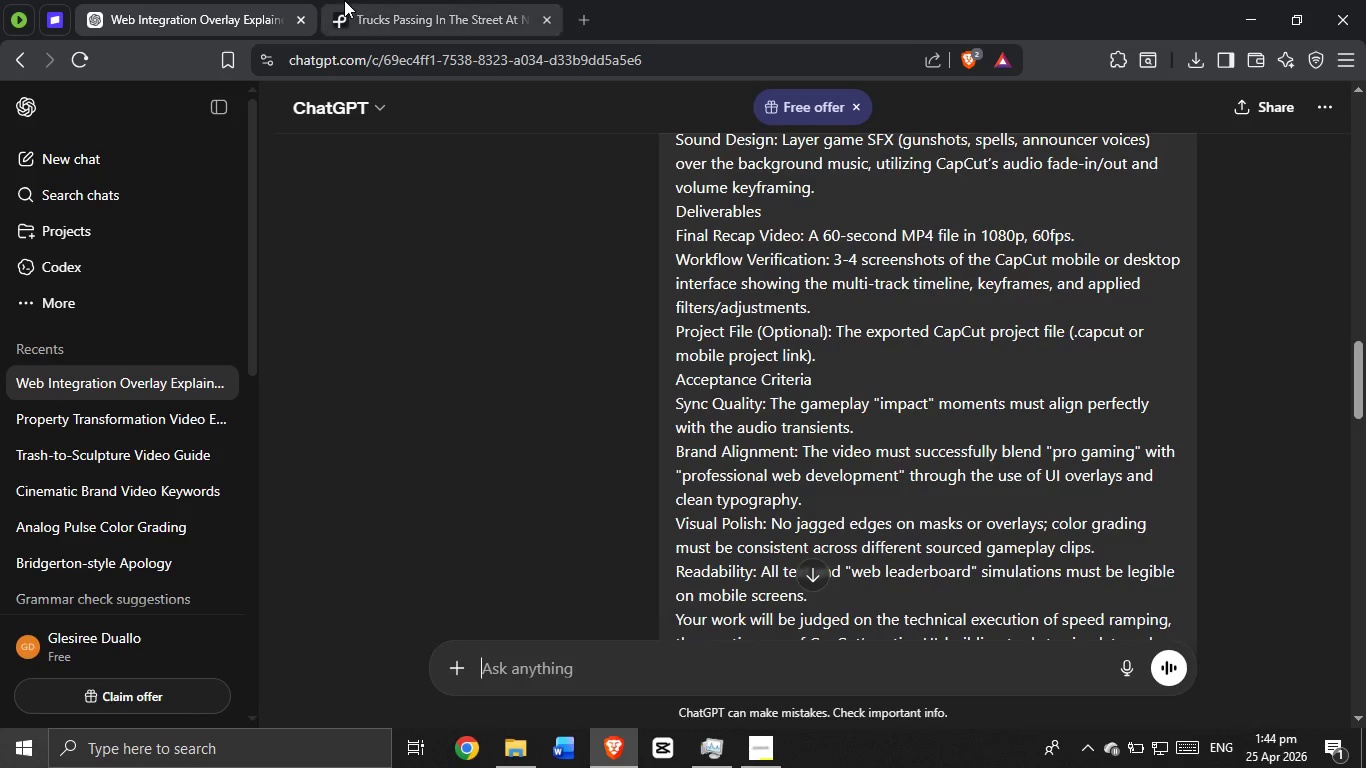 
double_click([630, 136])
 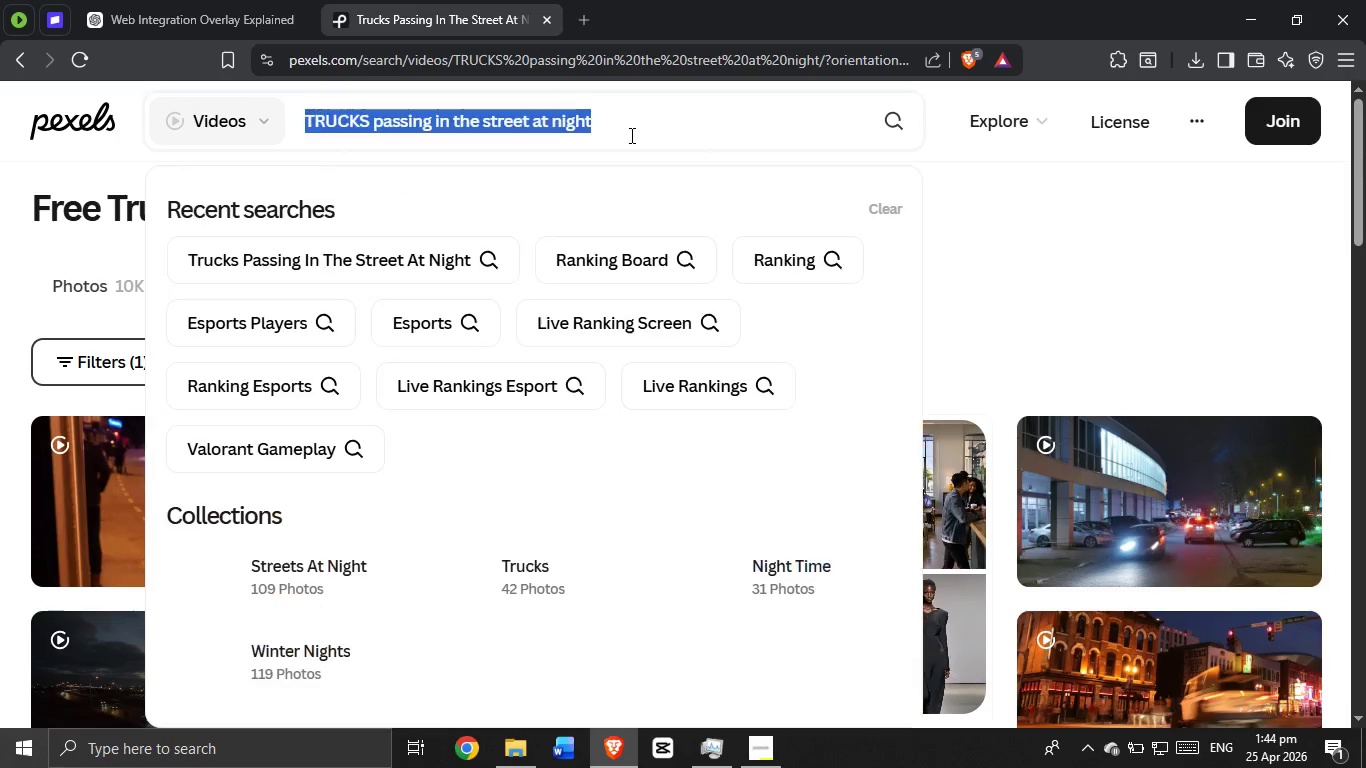 
triple_click([630, 135])
 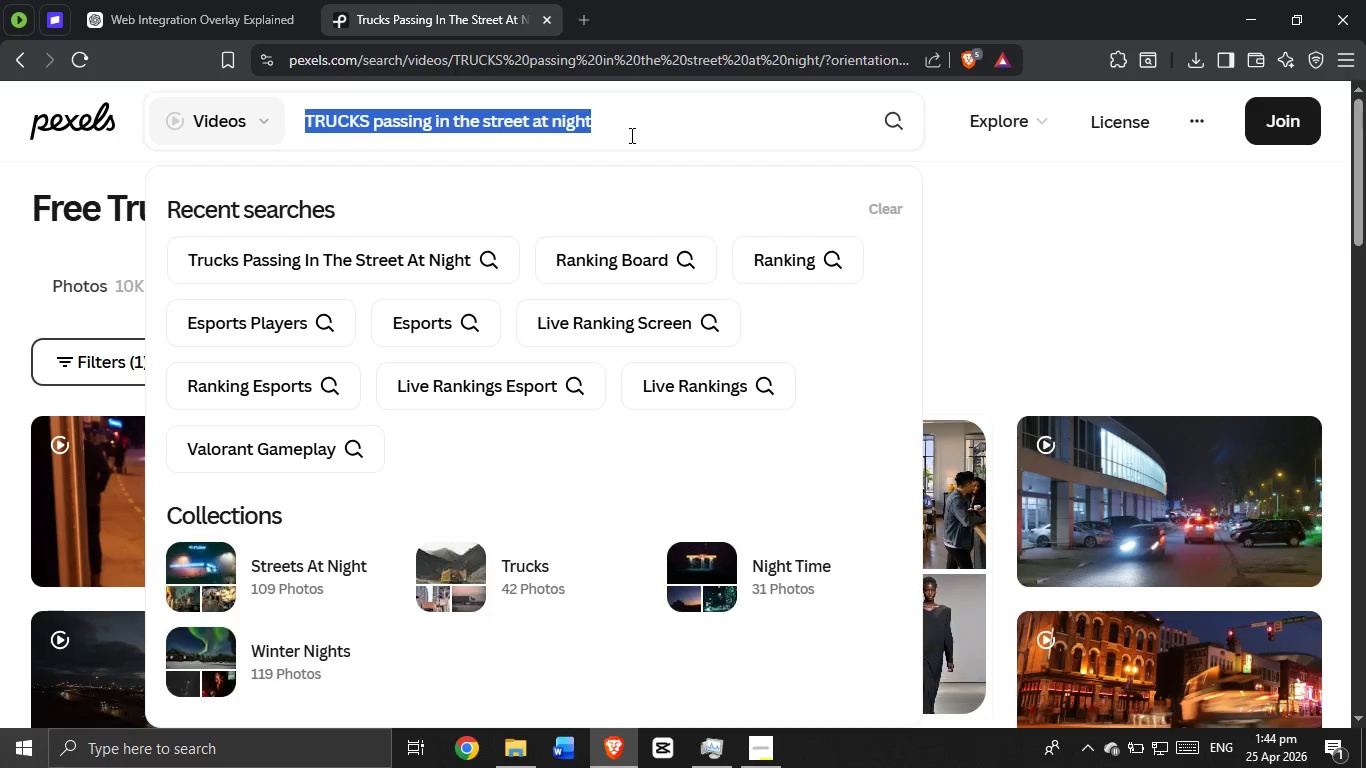 
triple_click([630, 135])
 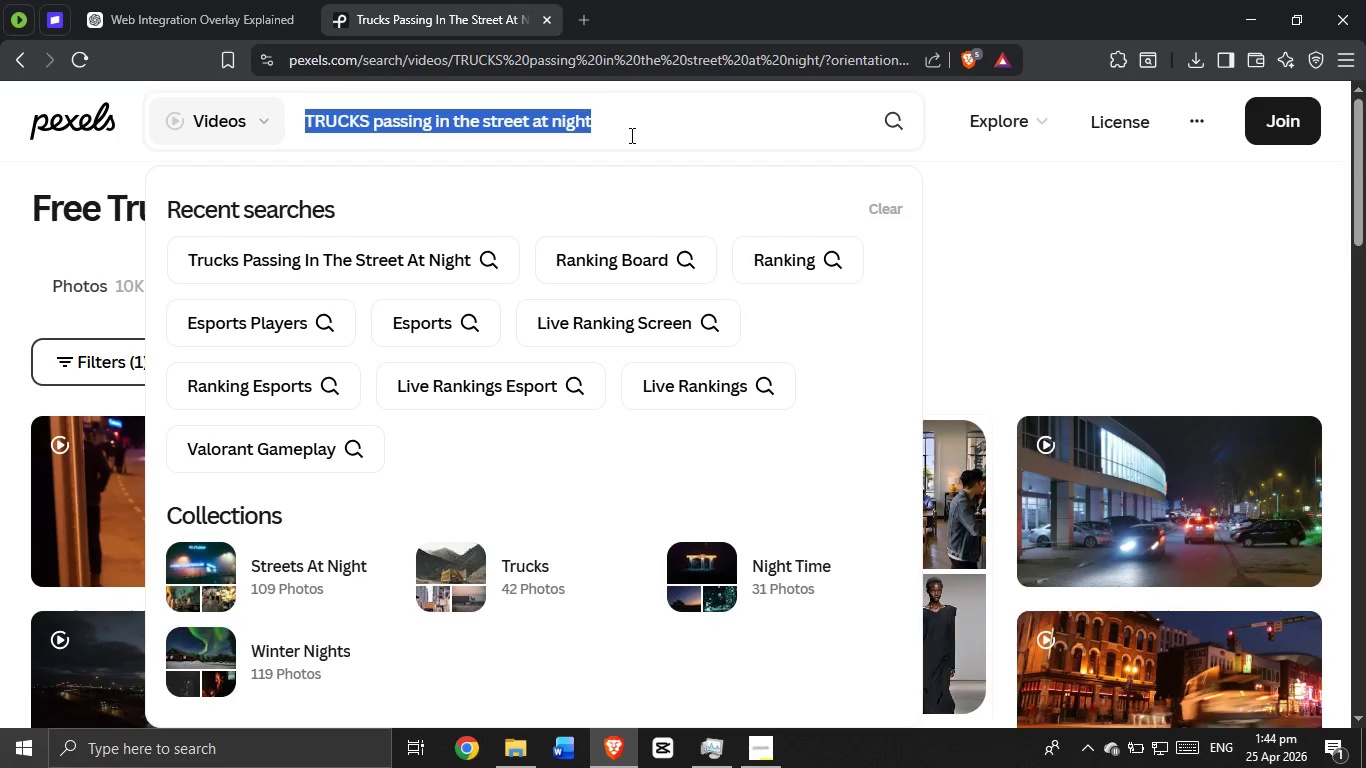 
key(Backspace)
type(leaderboard)
 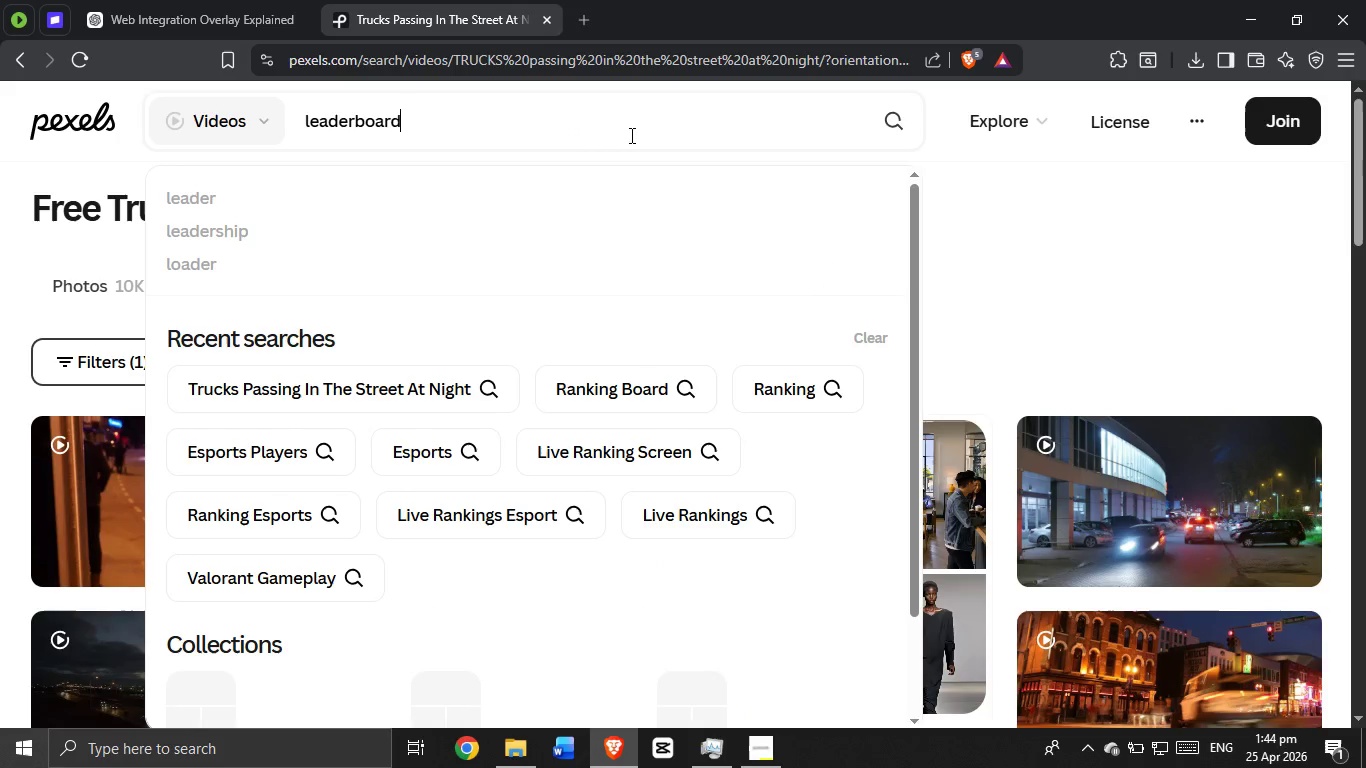 
key(Enter)
 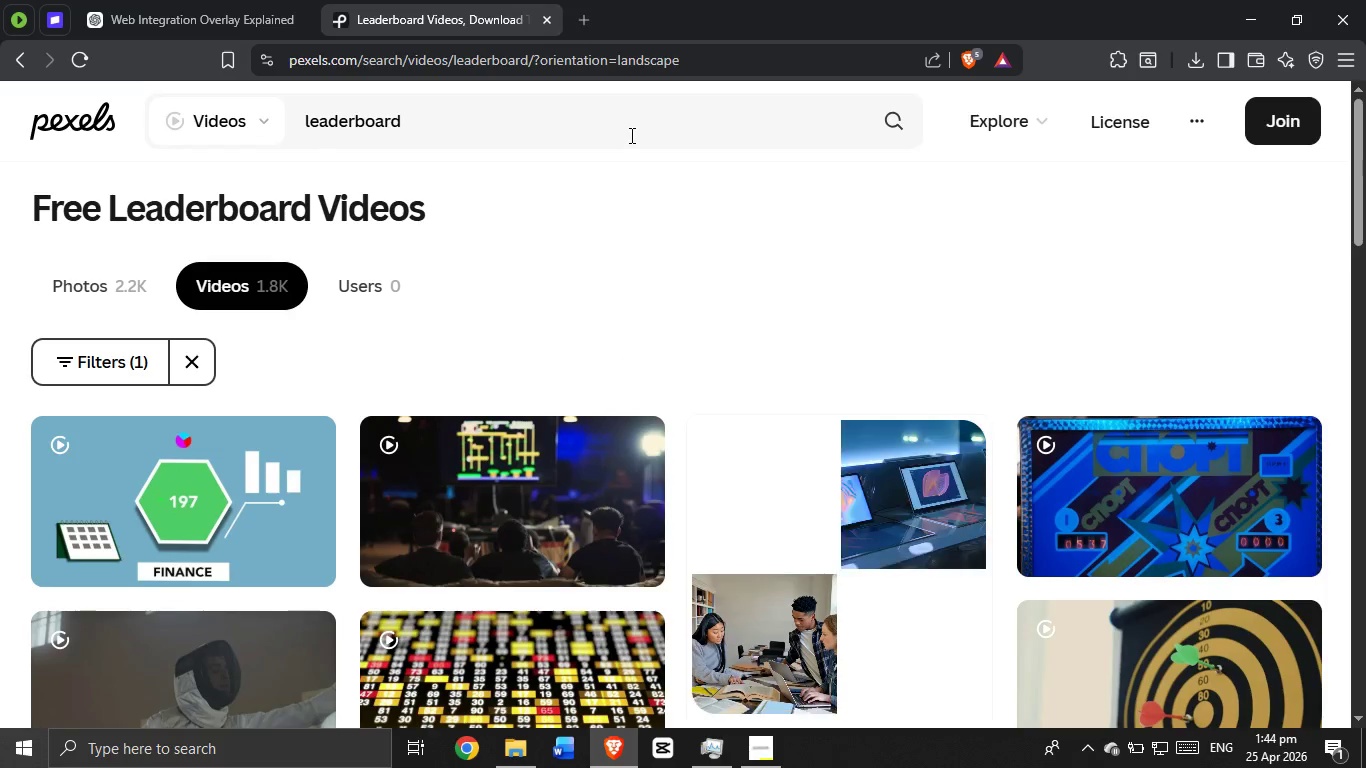 
wait(9.27)
 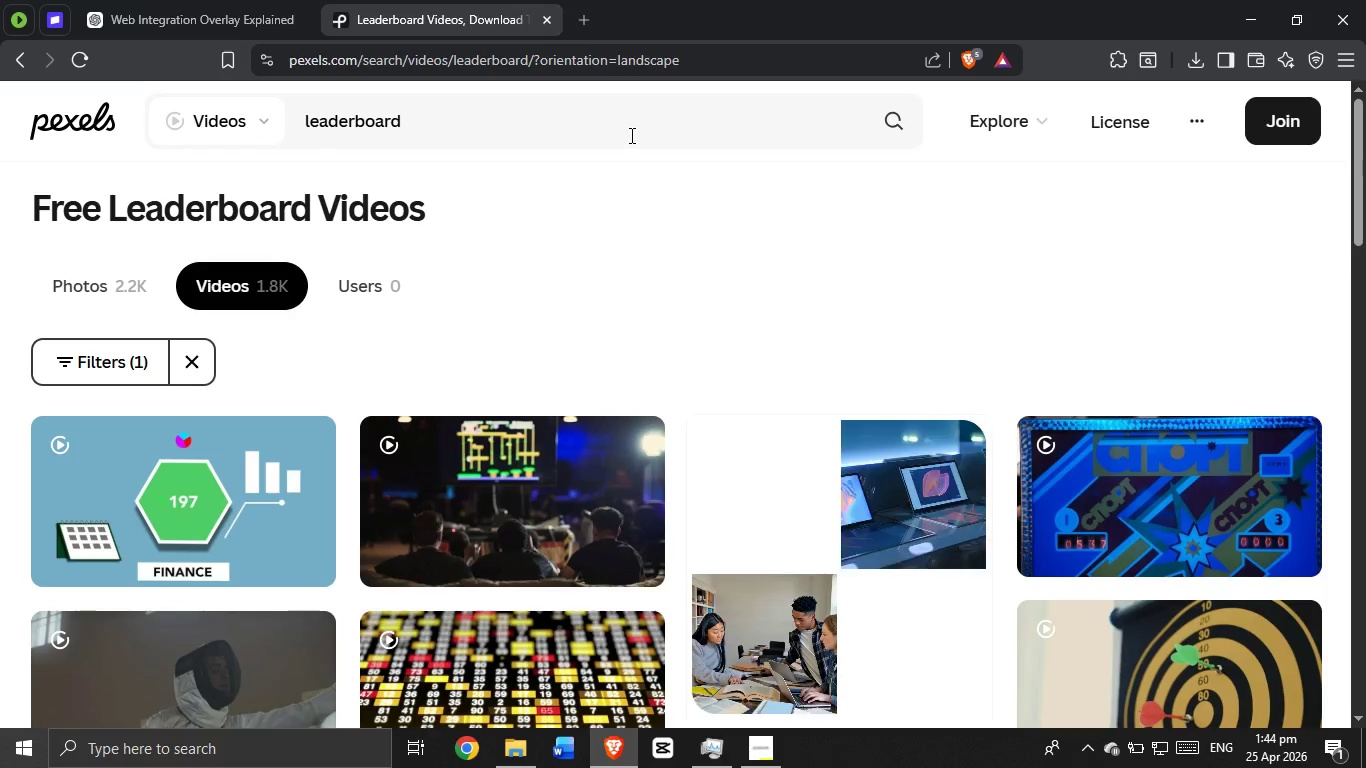 
scroll: coordinate [657, 393], scroll_direction: down, amount: 11.0
 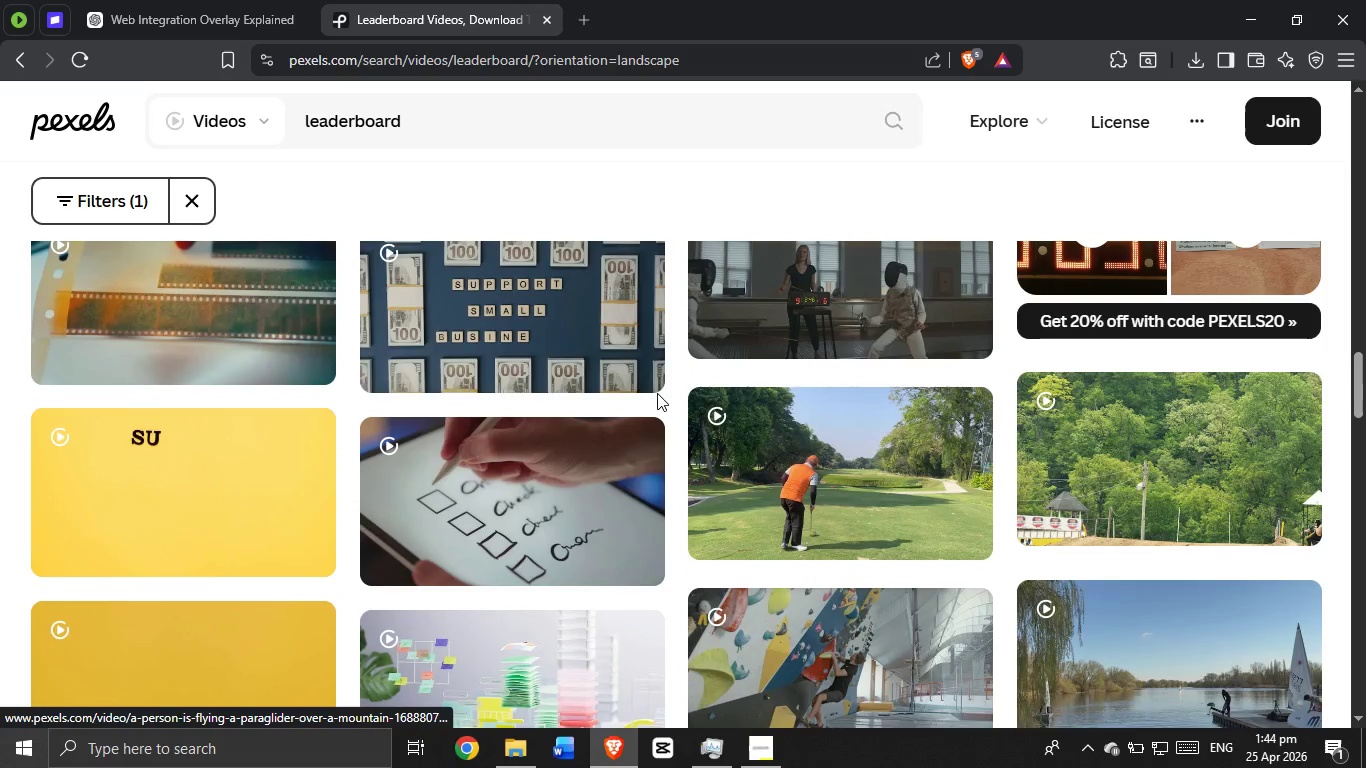 
mouse_move([652, 364])
 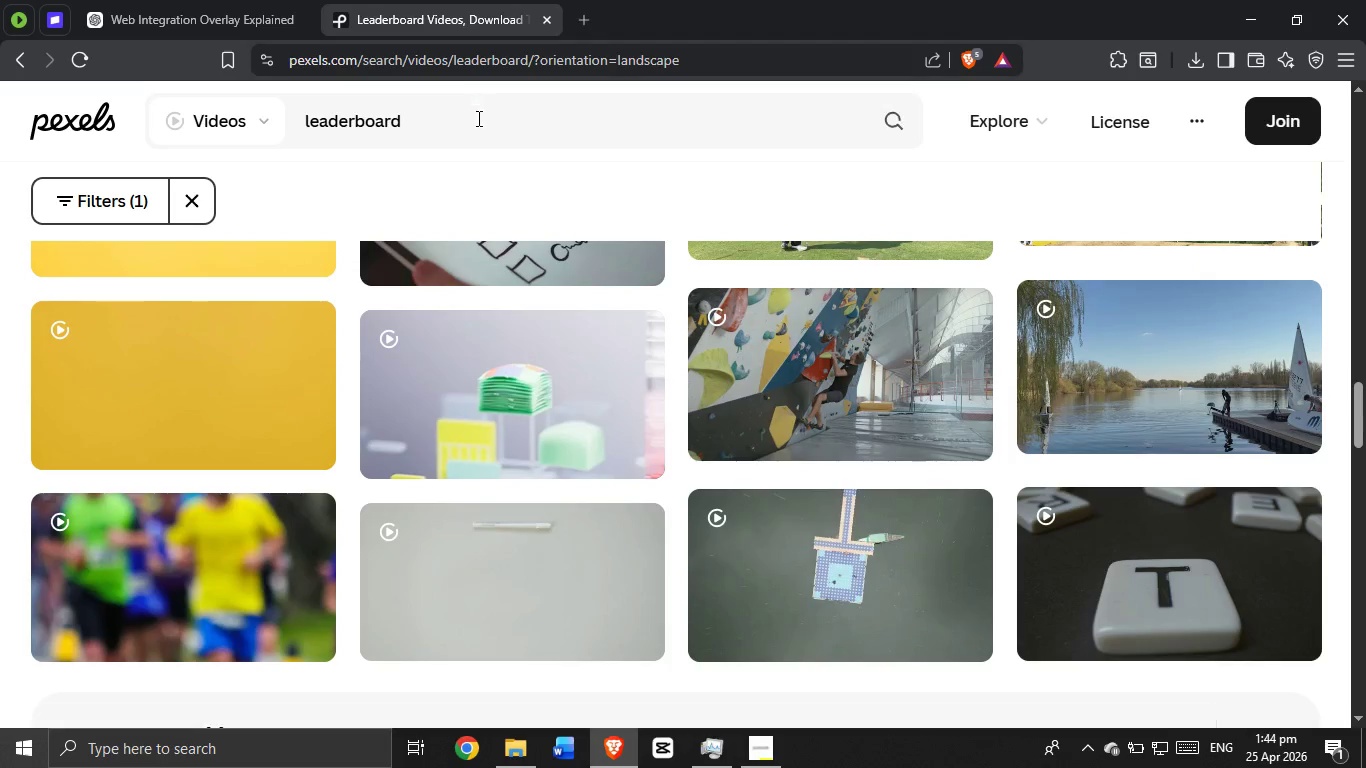 
left_click([476, 120])
 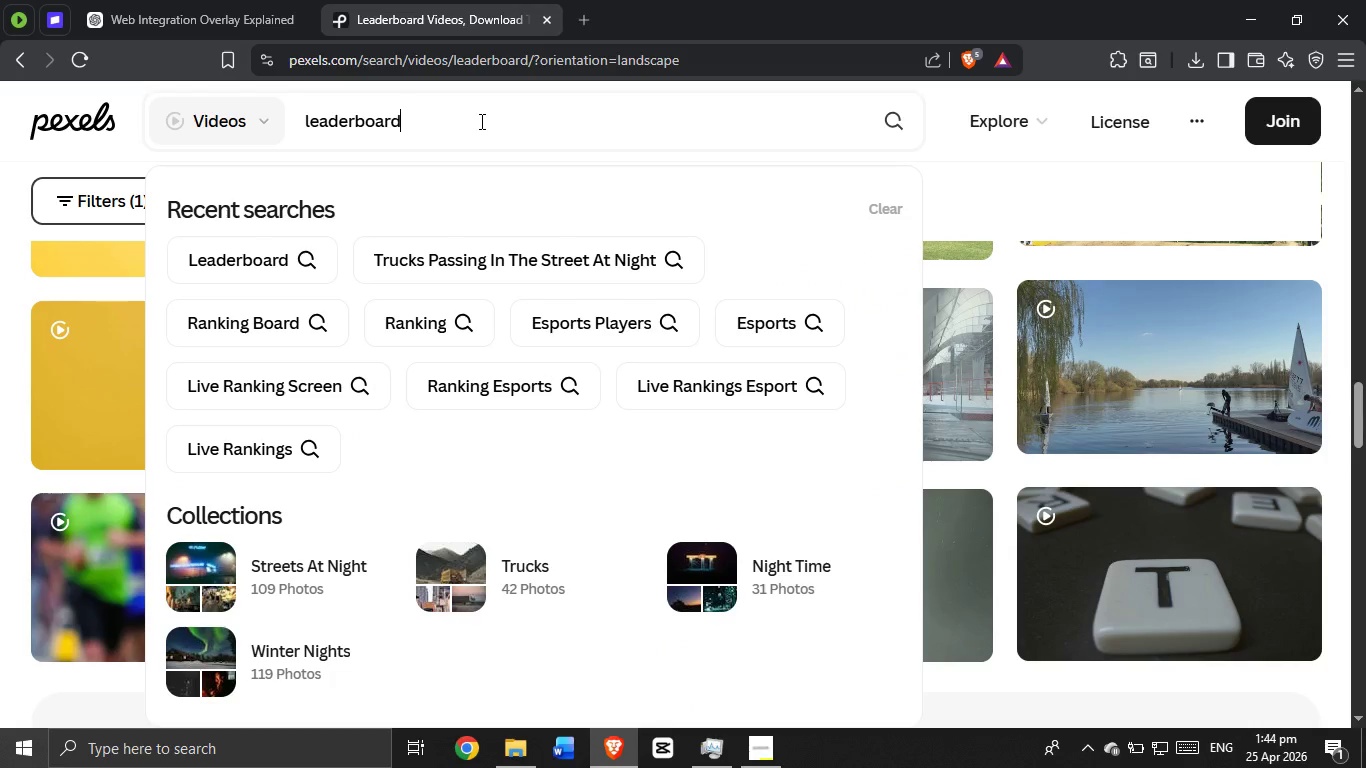 
hold_key(key=ArrowLeft, duration=1.0)
 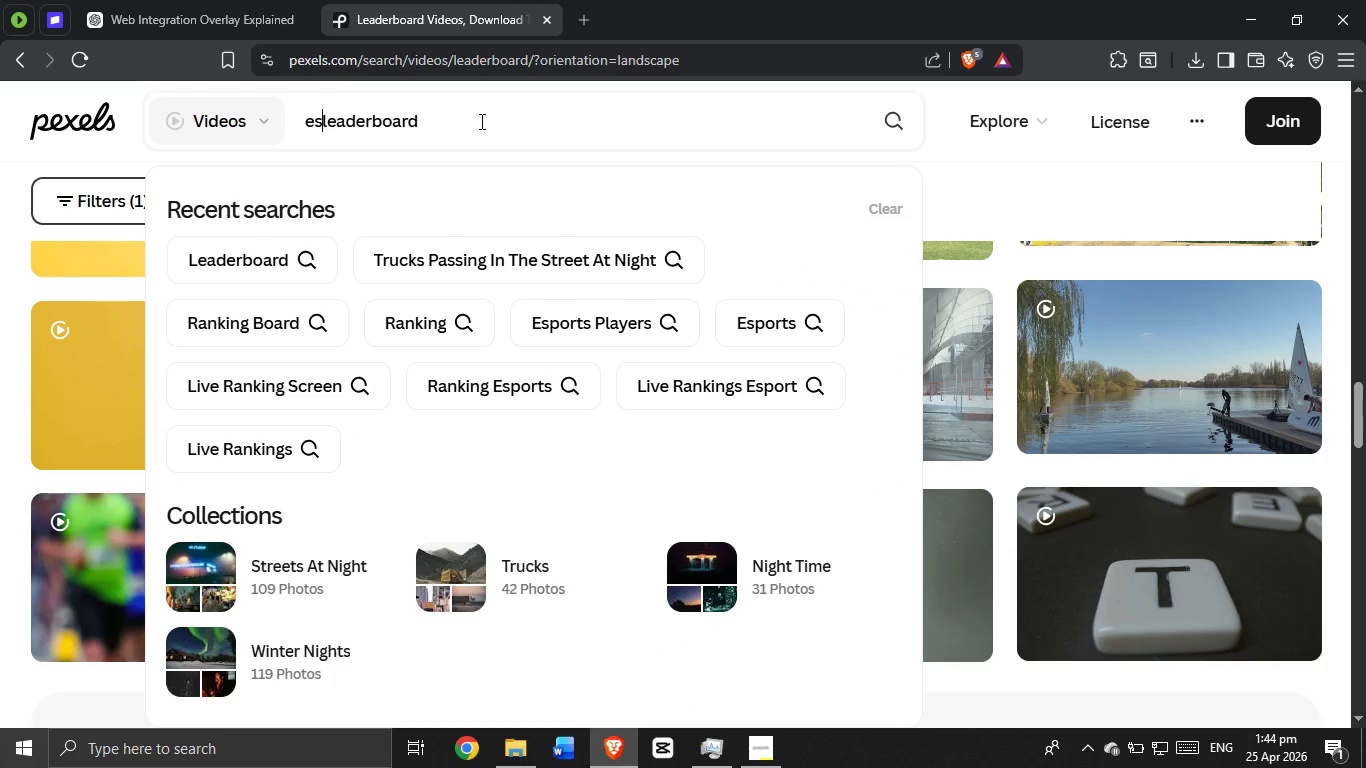 
type(esports )
 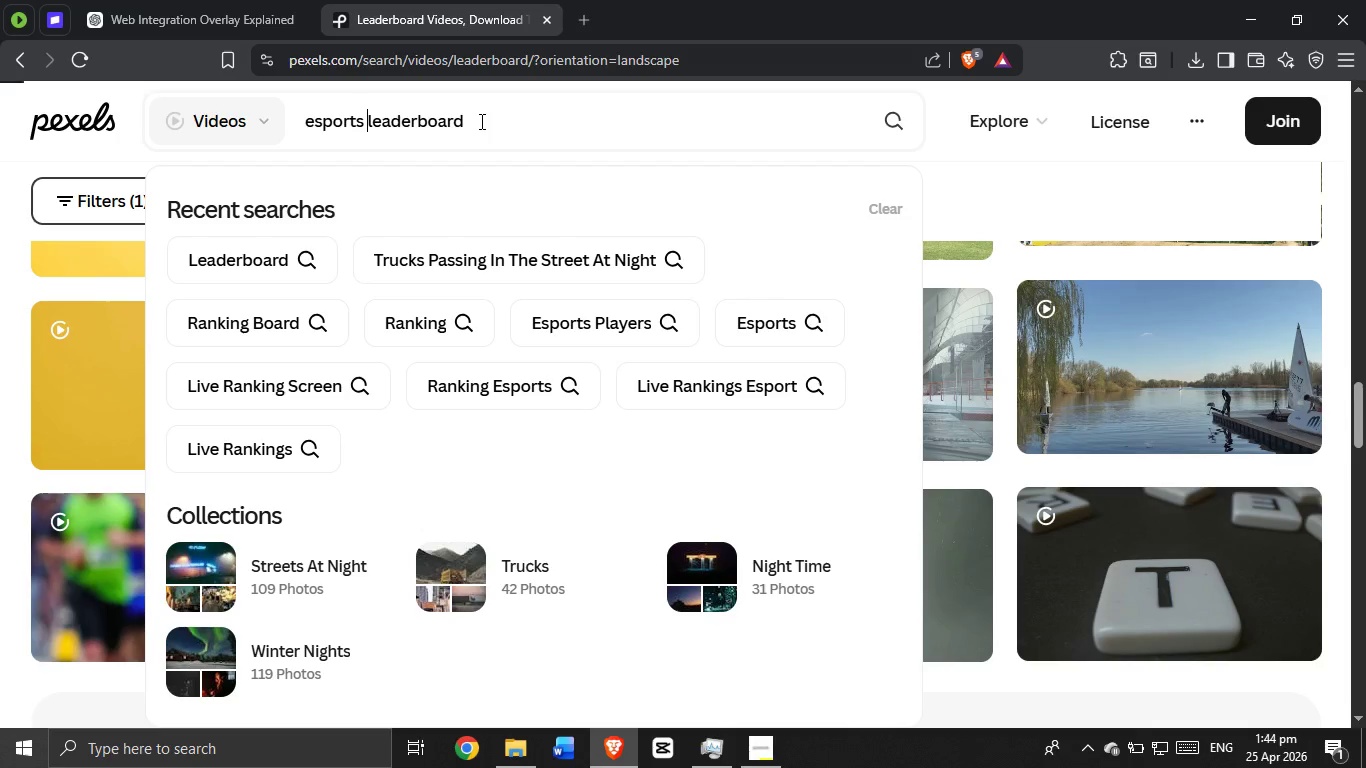 
key(Enter)
 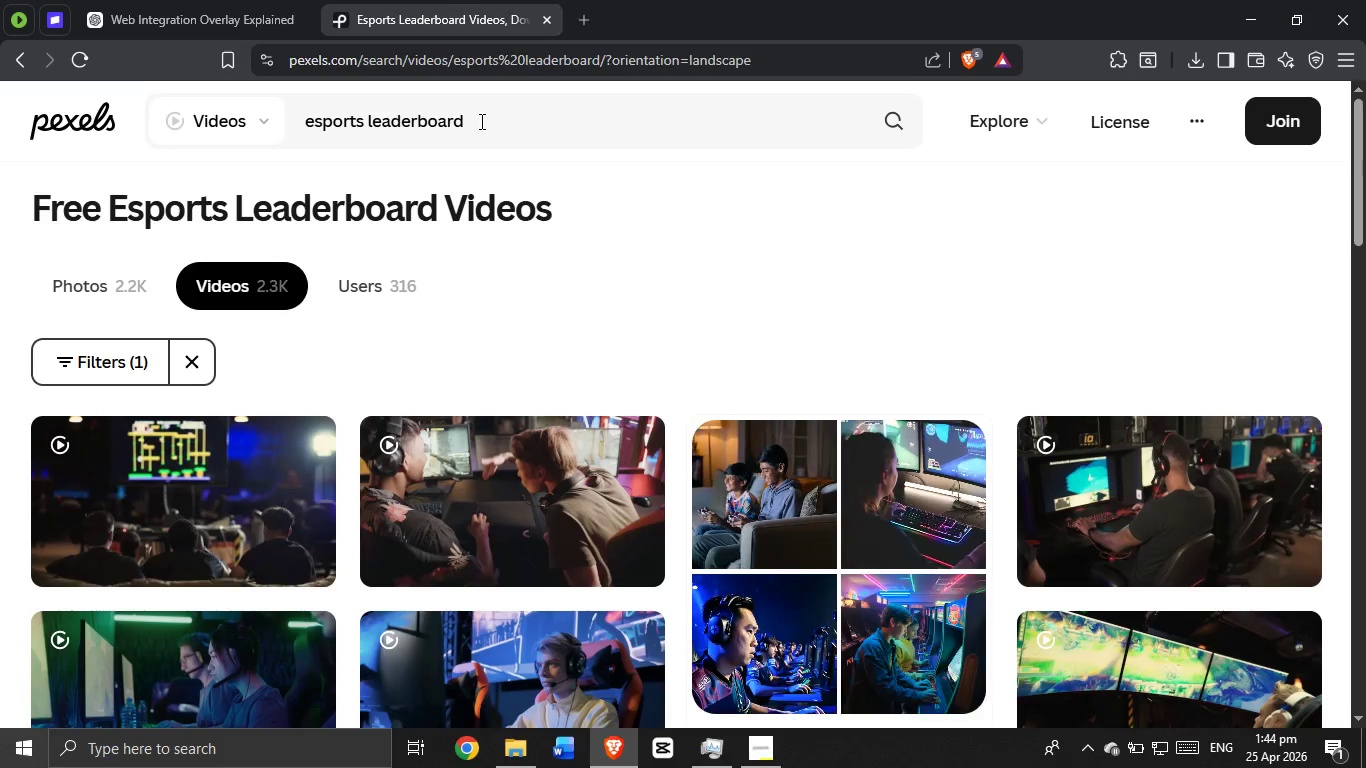 
wait(8.36)
 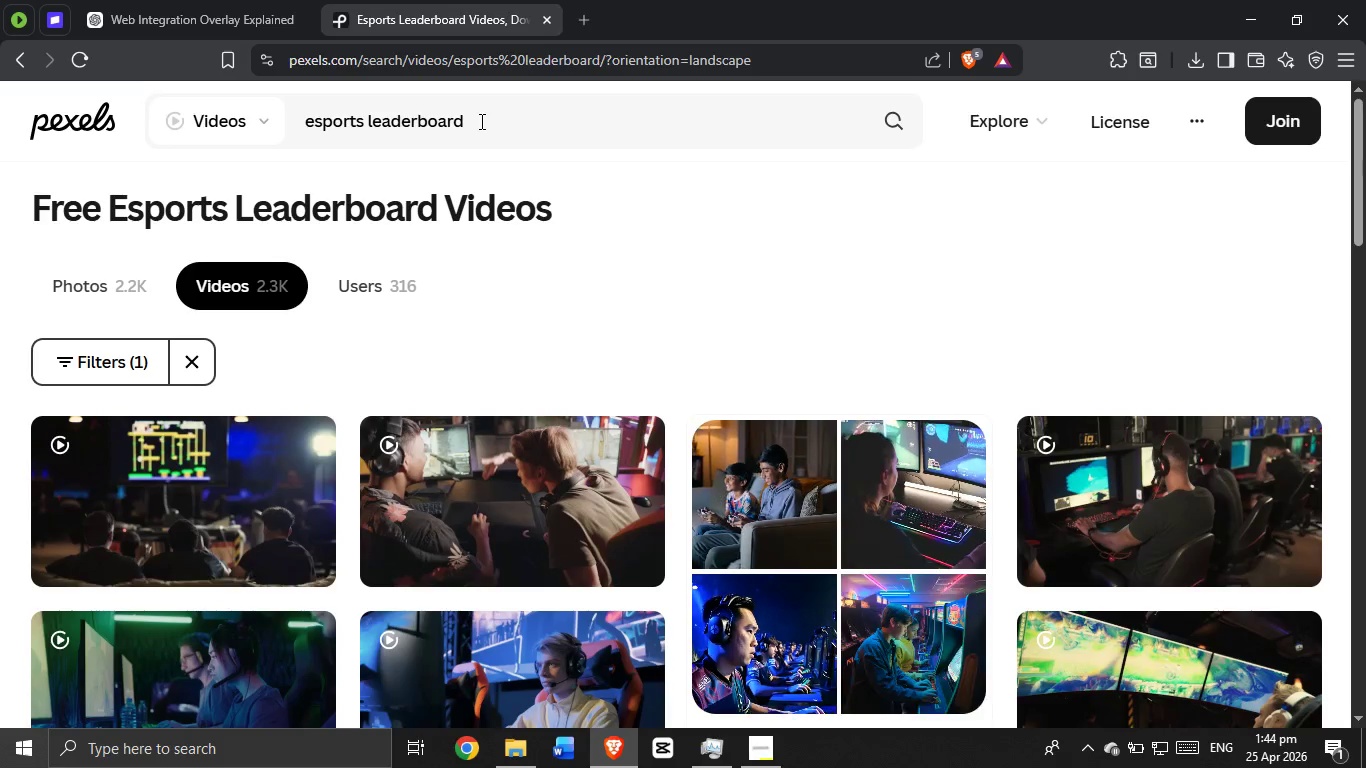 
scroll: coordinate [624, 420], scroll_direction: down, amount: 25.0
 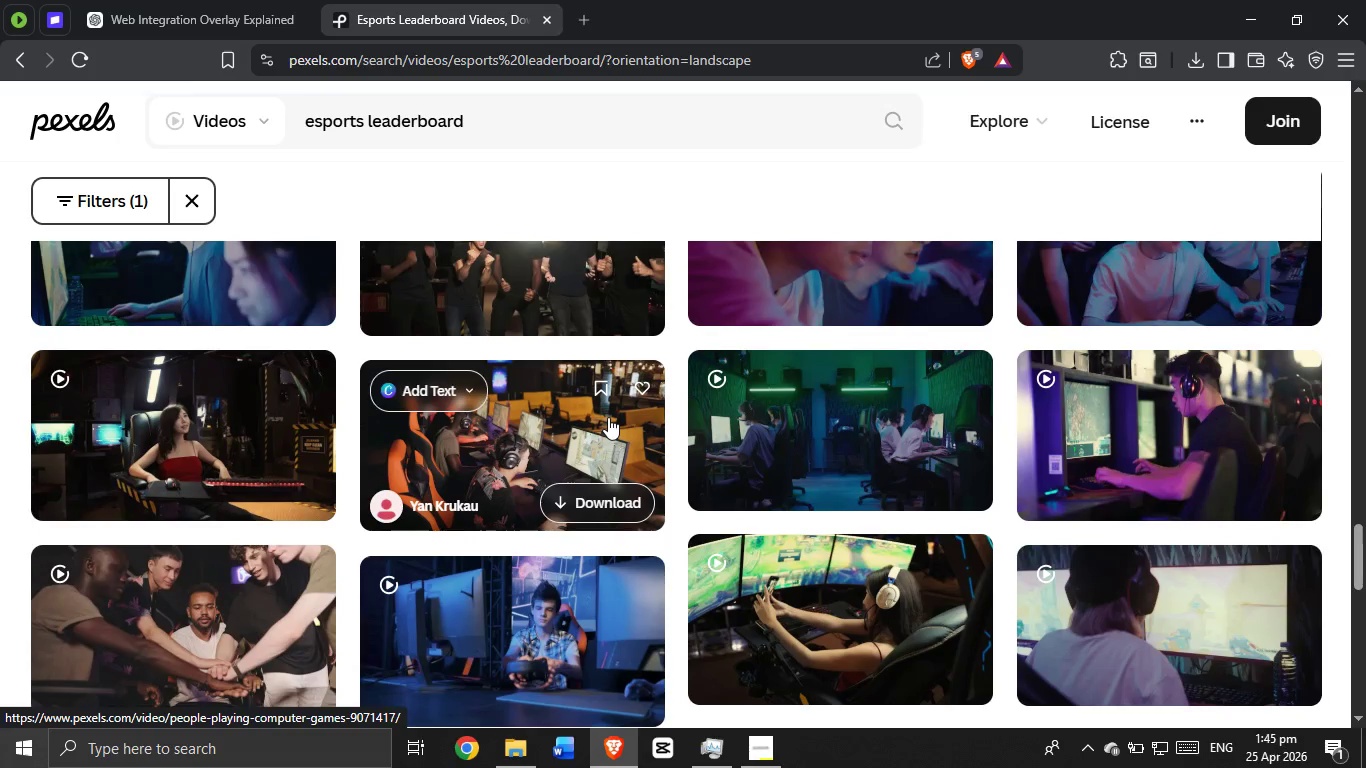 
scroll: coordinate [607, 416], scroll_direction: down, amount: 4.0
 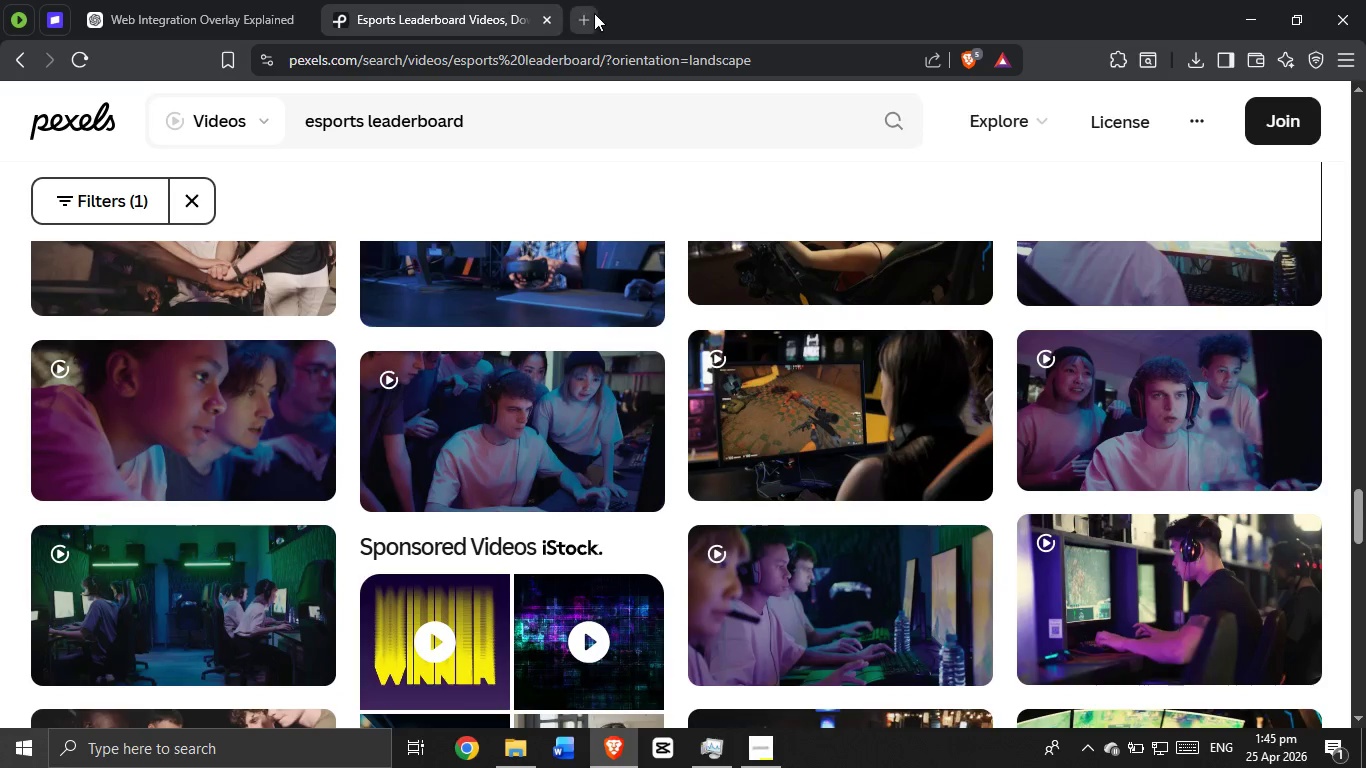 
left_click([595, 46])
 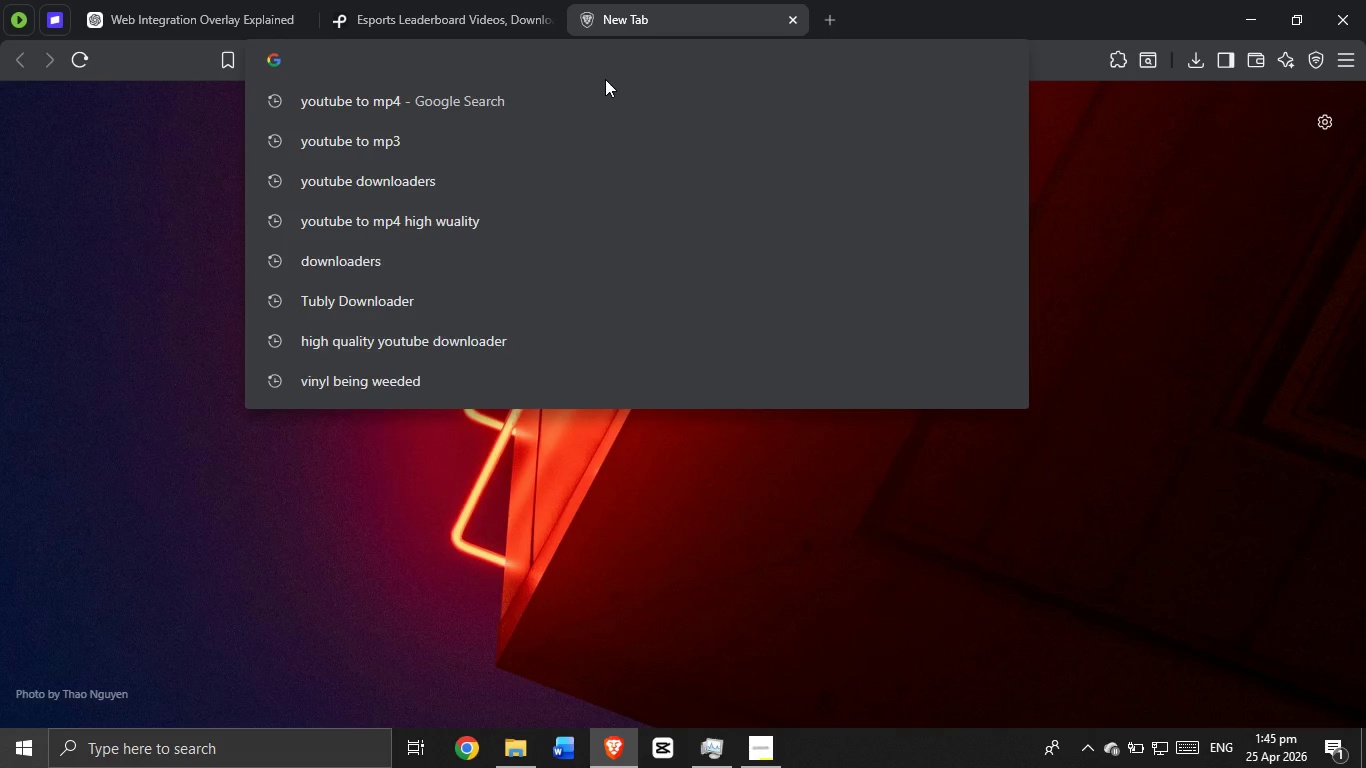 
type(you)
 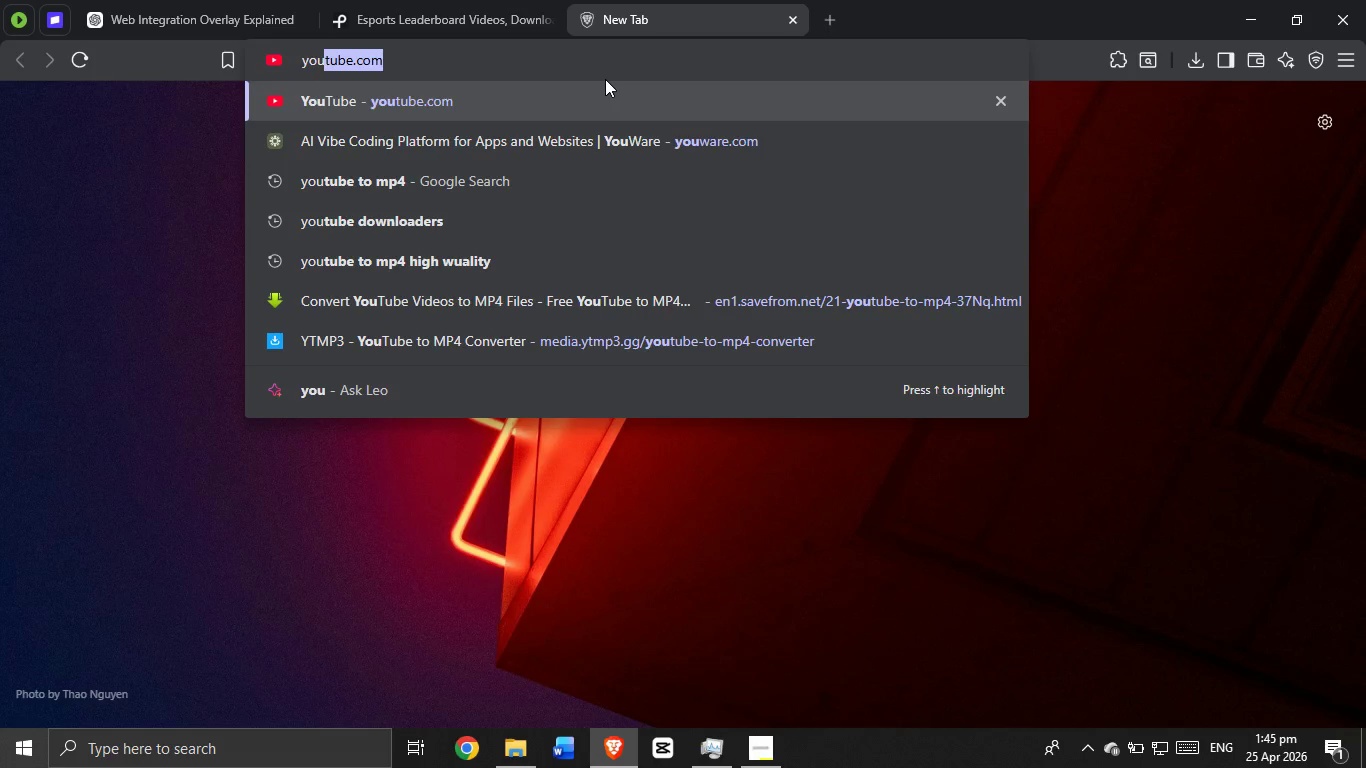 
key(Enter)
 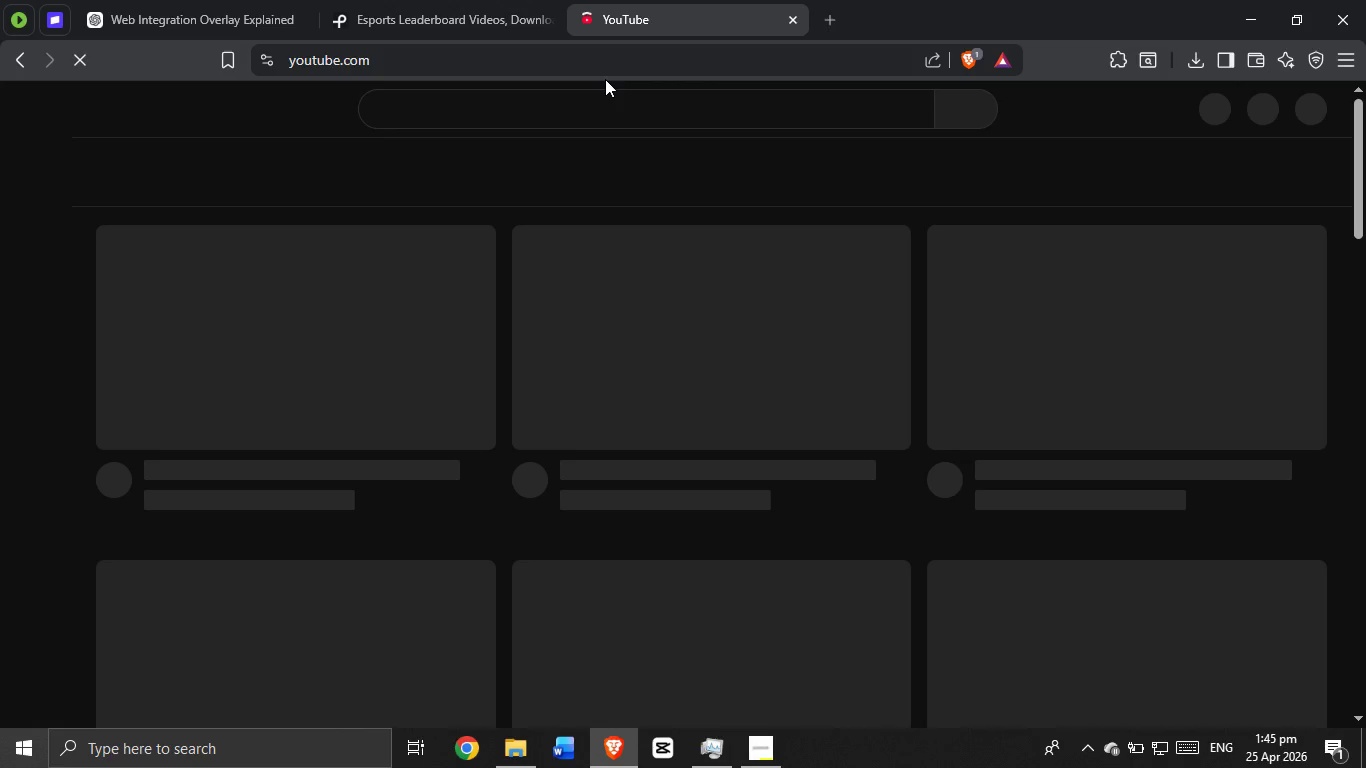 
wait(9.23)
 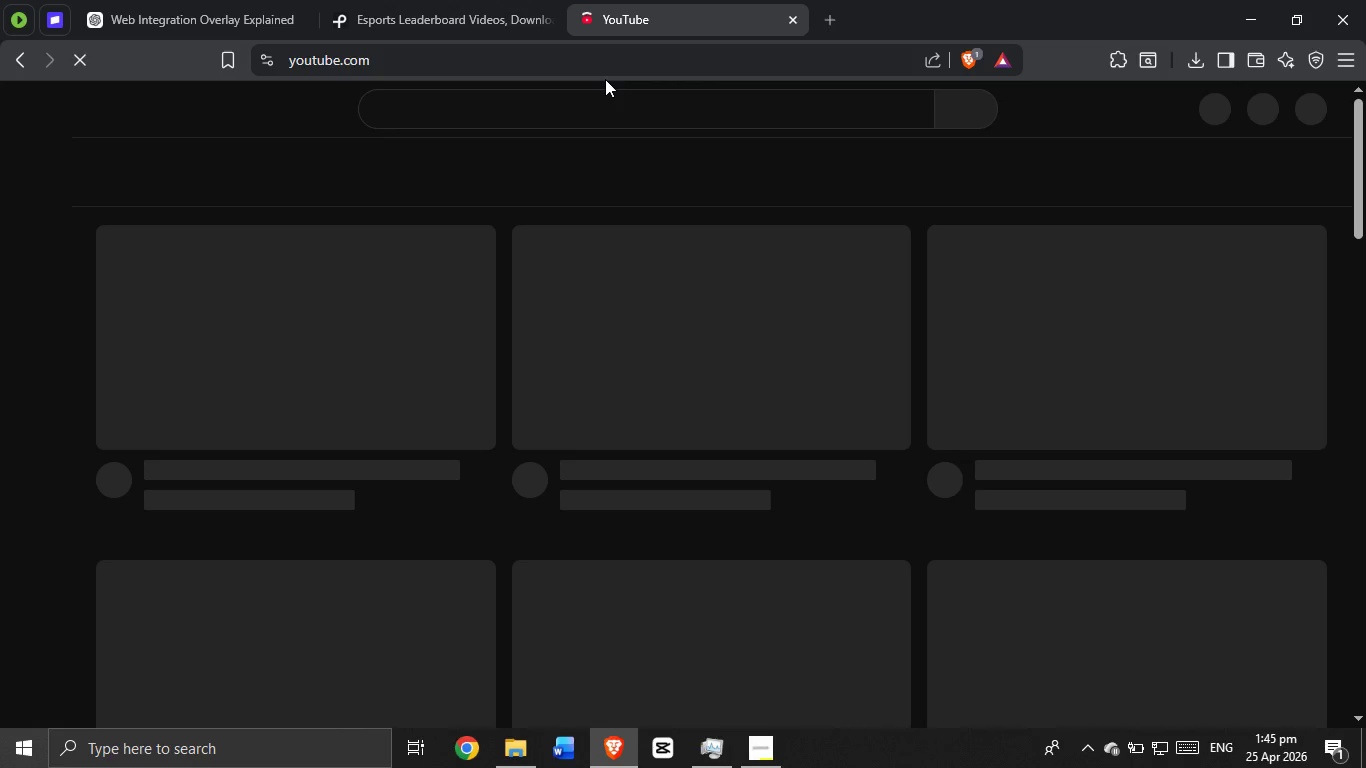 
left_click([550, 102])
 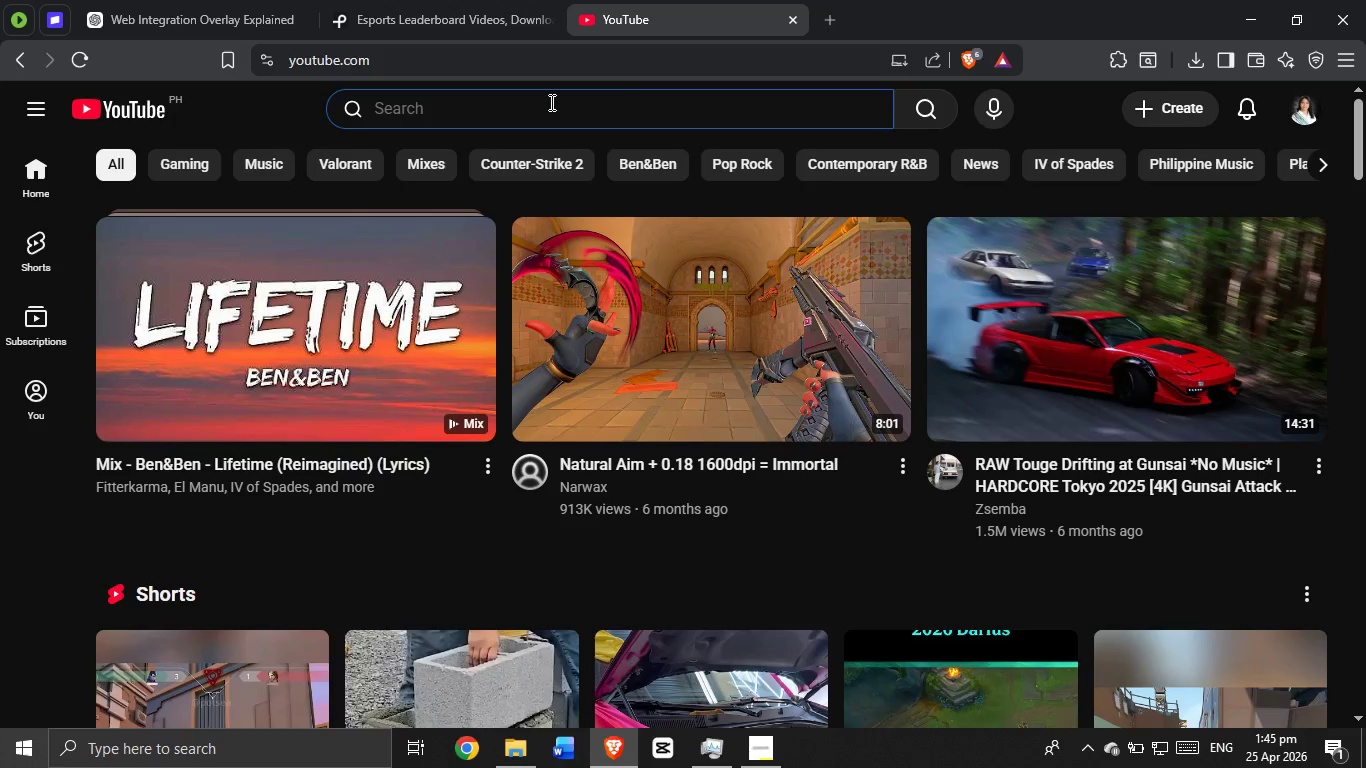 
type(espoer)
key(Backspace)
key(Backspace)
type(rts leaderboard)
 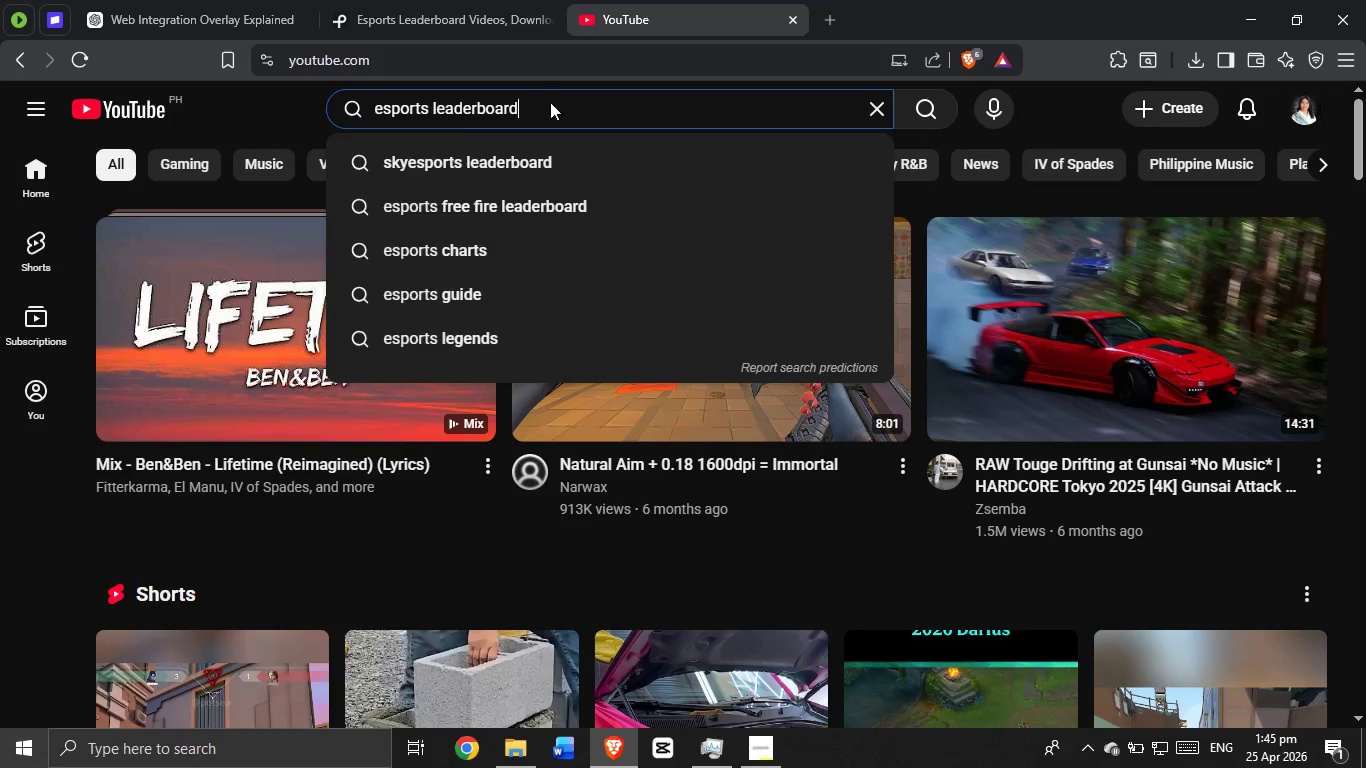 
key(Enter)
 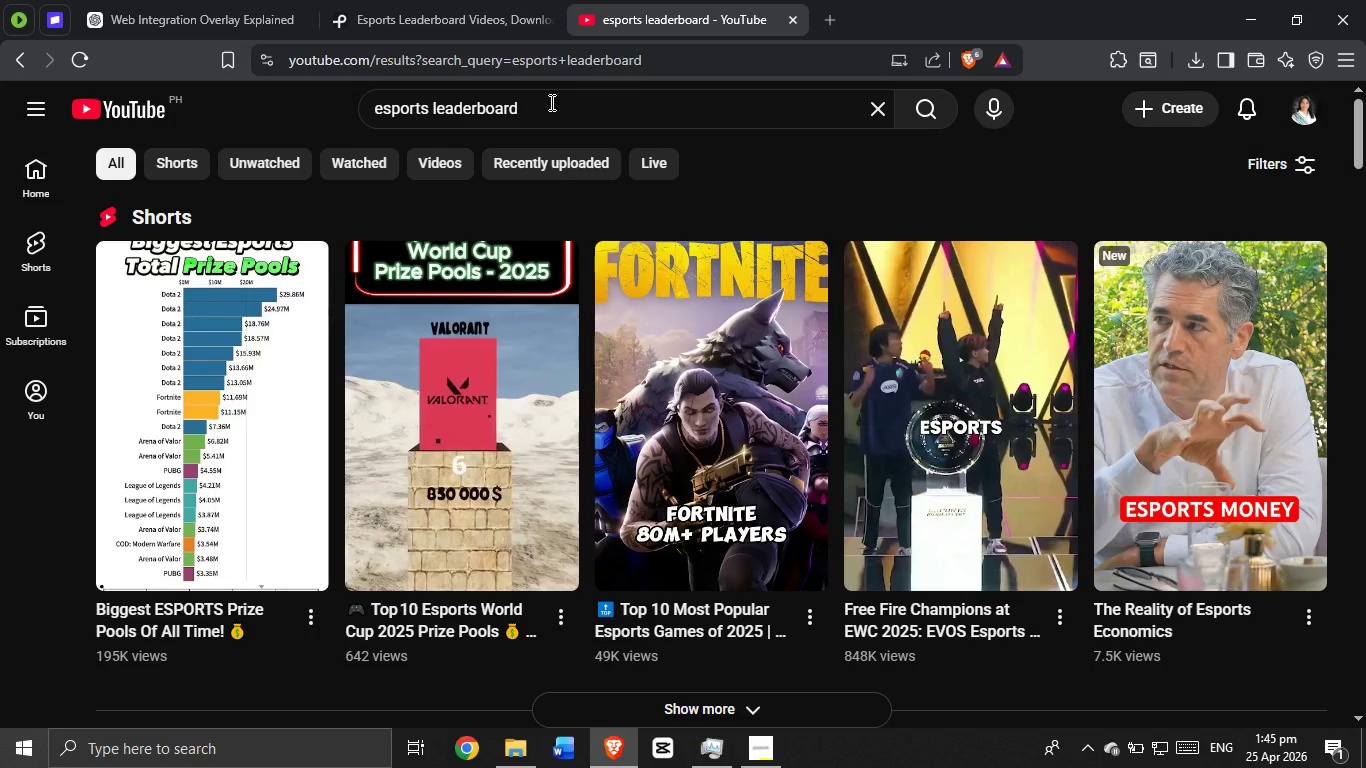 
scroll: coordinate [713, 425], scroll_direction: down, amount: 13.0
 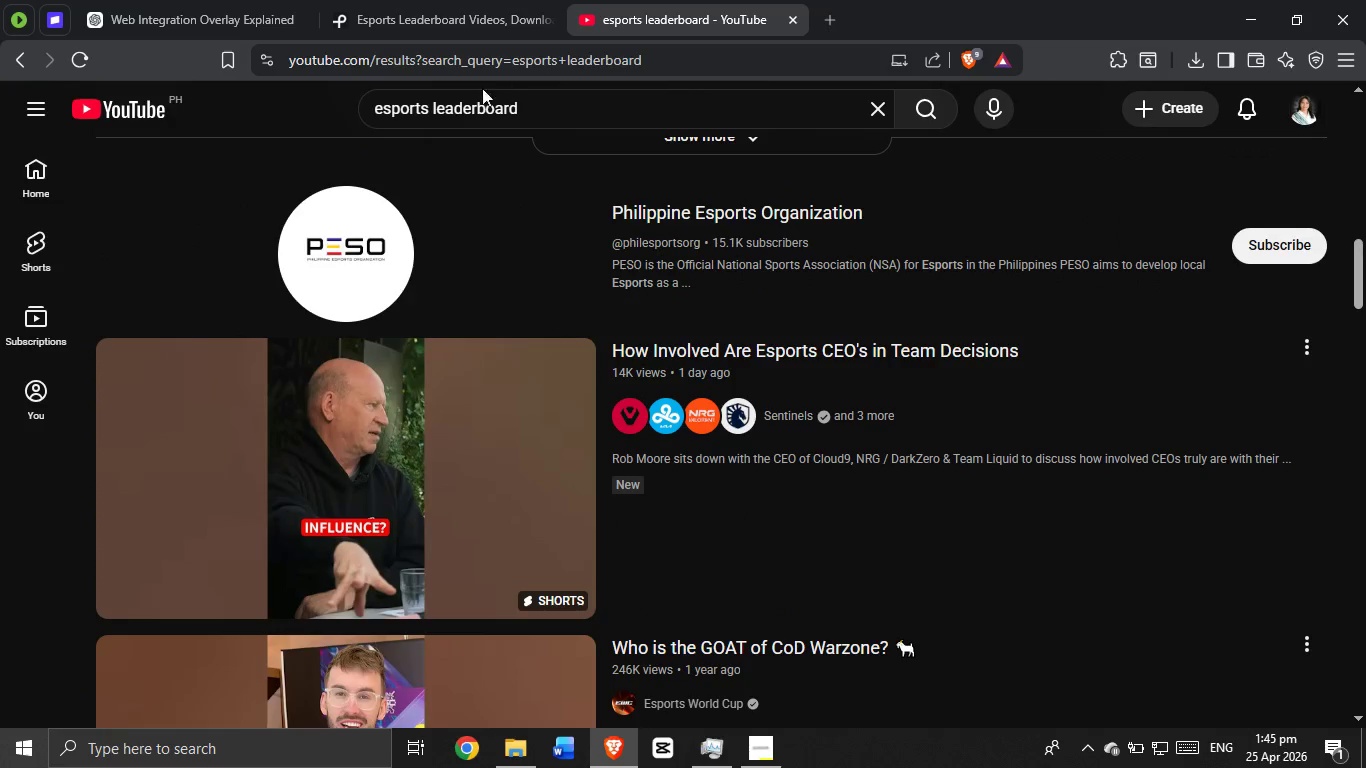 
left_click([528, 108])
 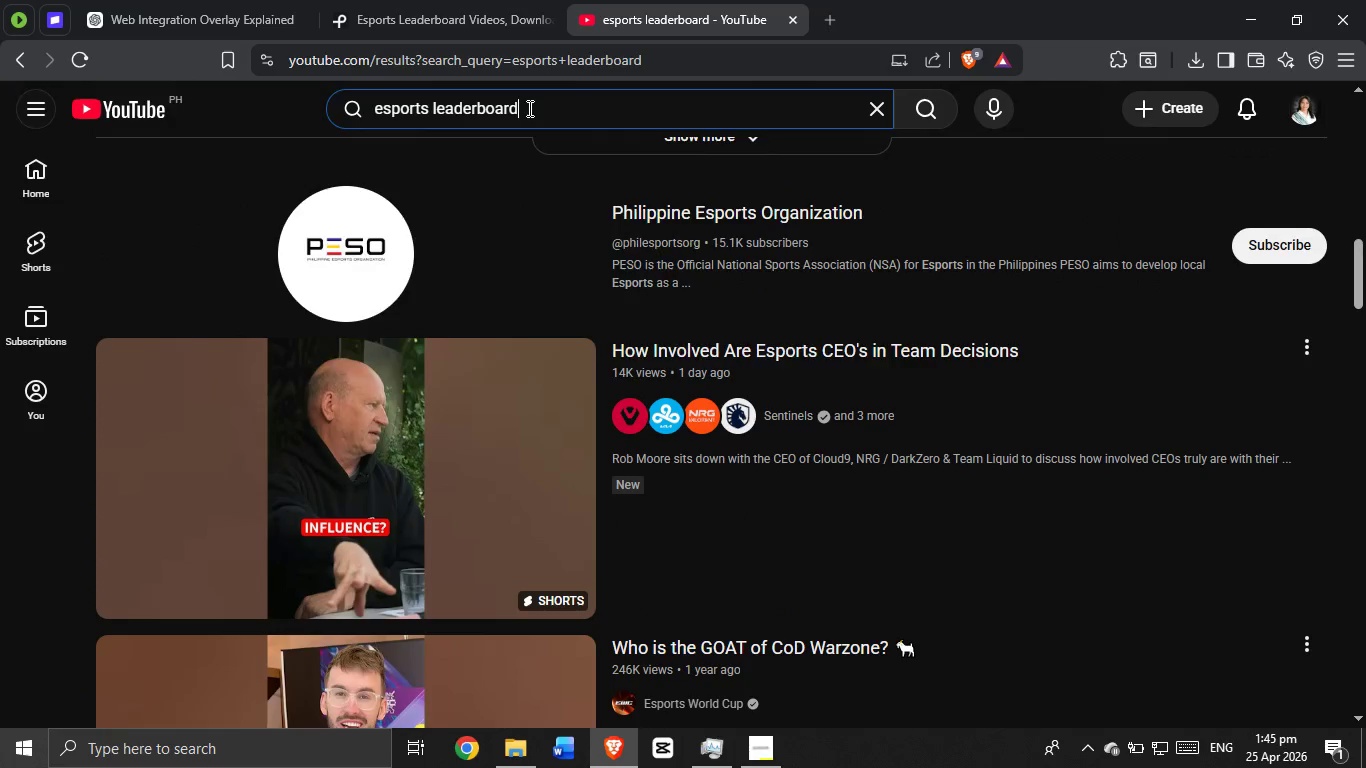 
type( in live game)
 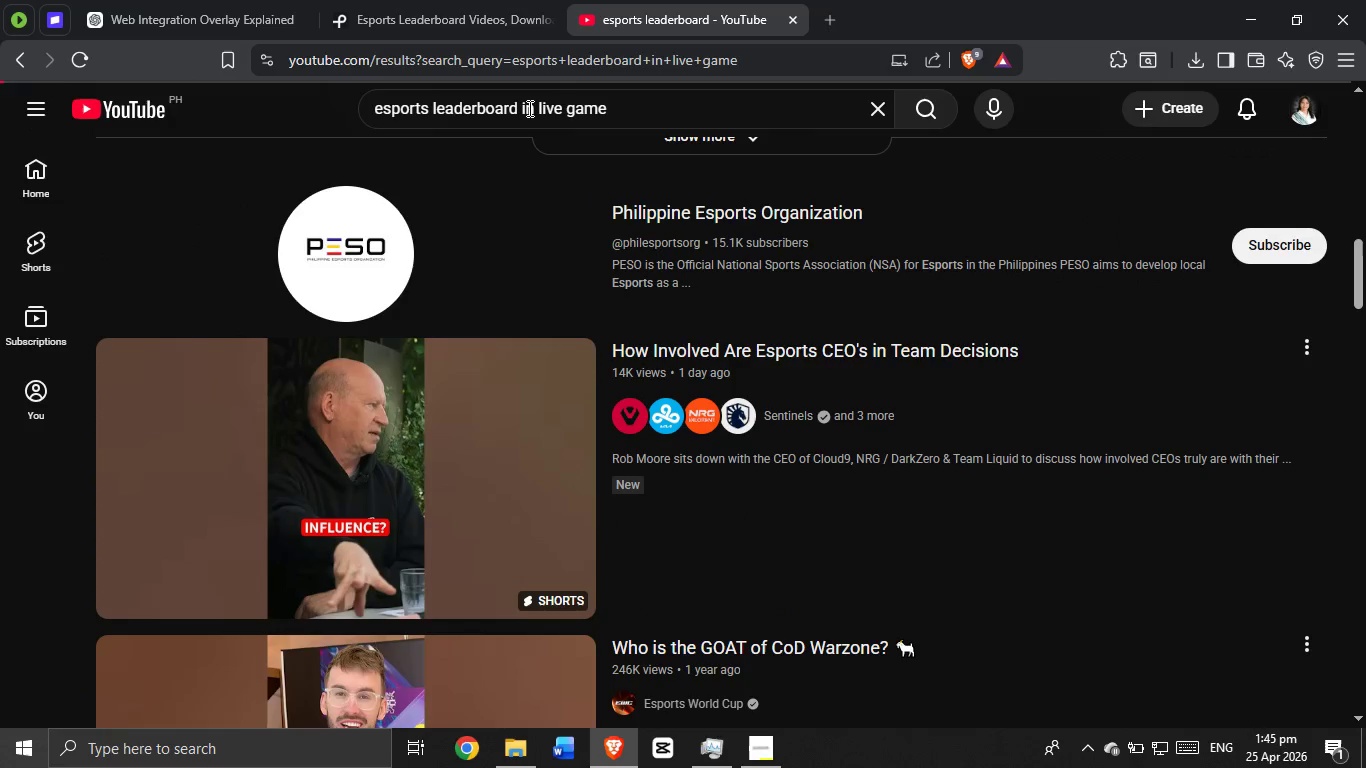 
key(Enter)
 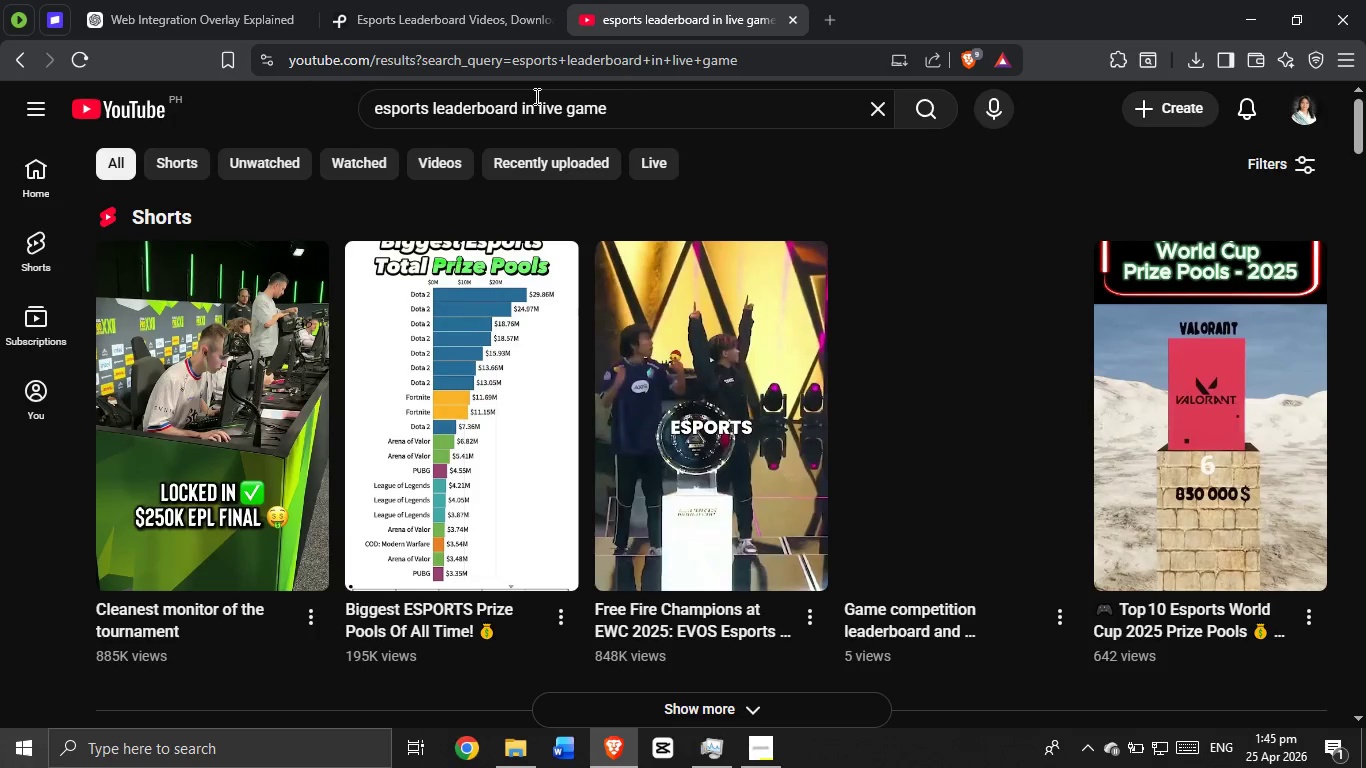 
scroll: coordinate [468, 474], scroll_direction: down, amount: 18.0
 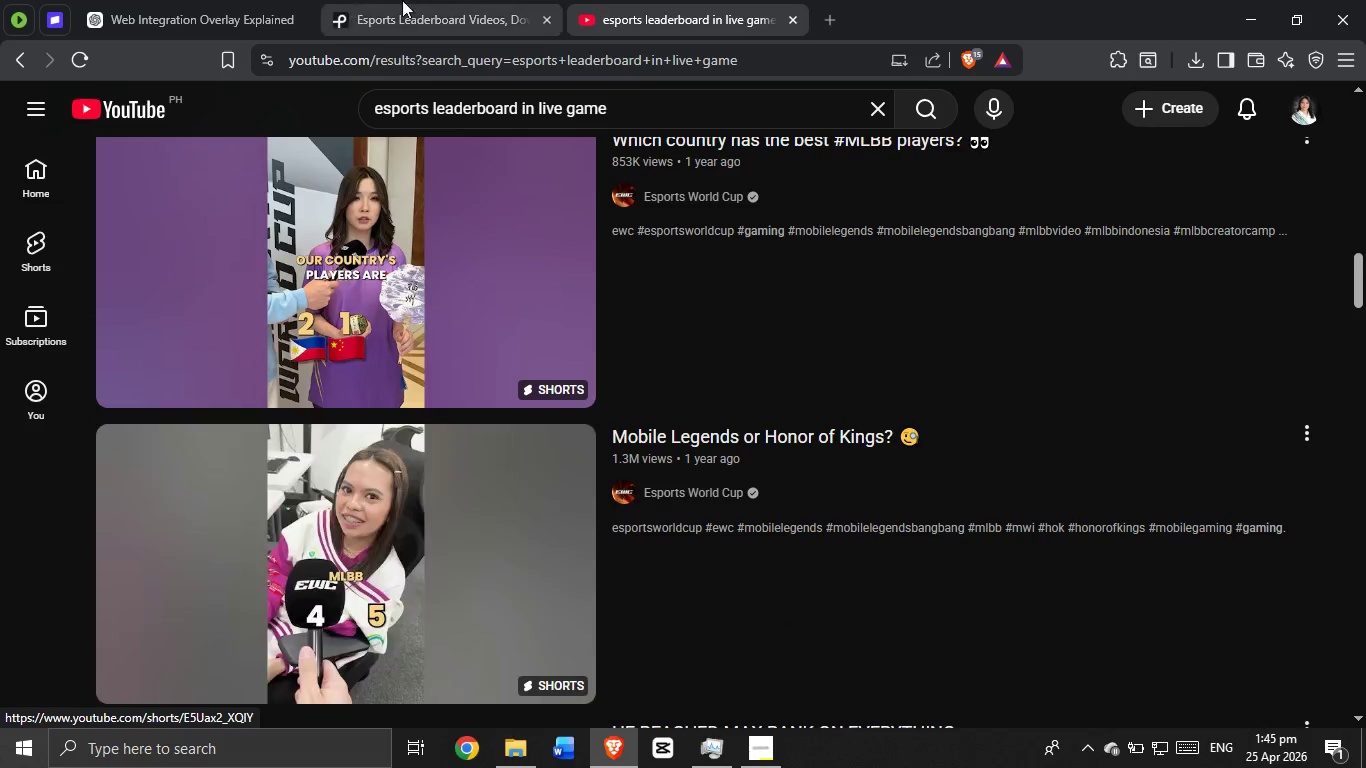 
left_click([438, 0])
 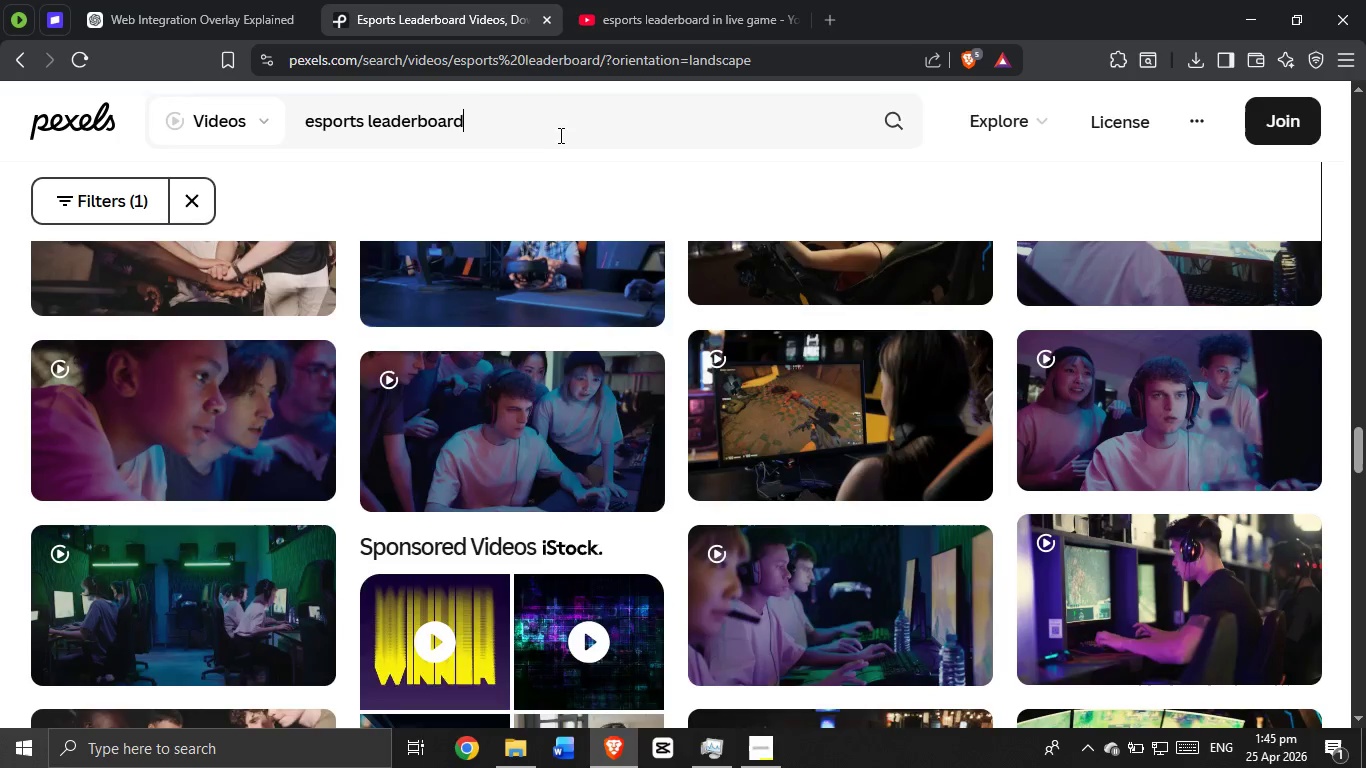 
double_click([558, 137])
 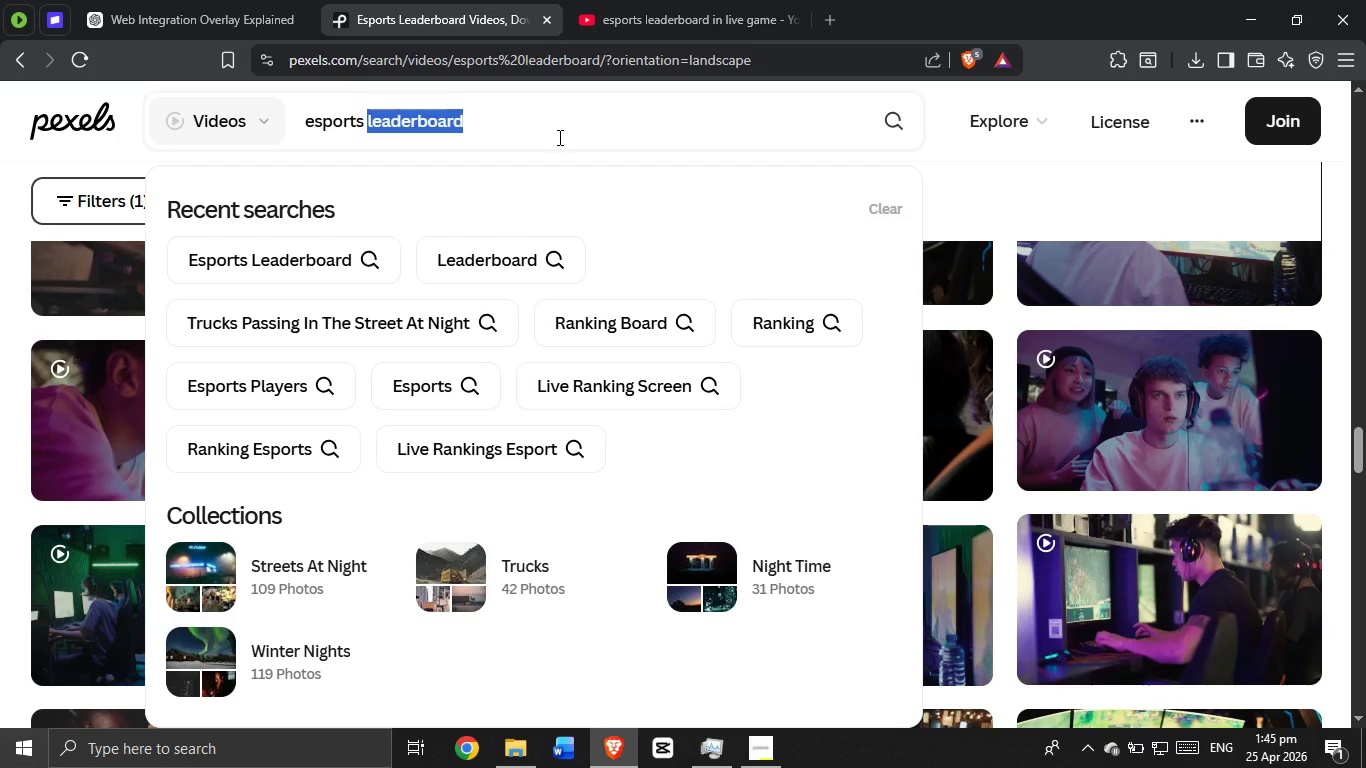 
triple_click([558, 137])
 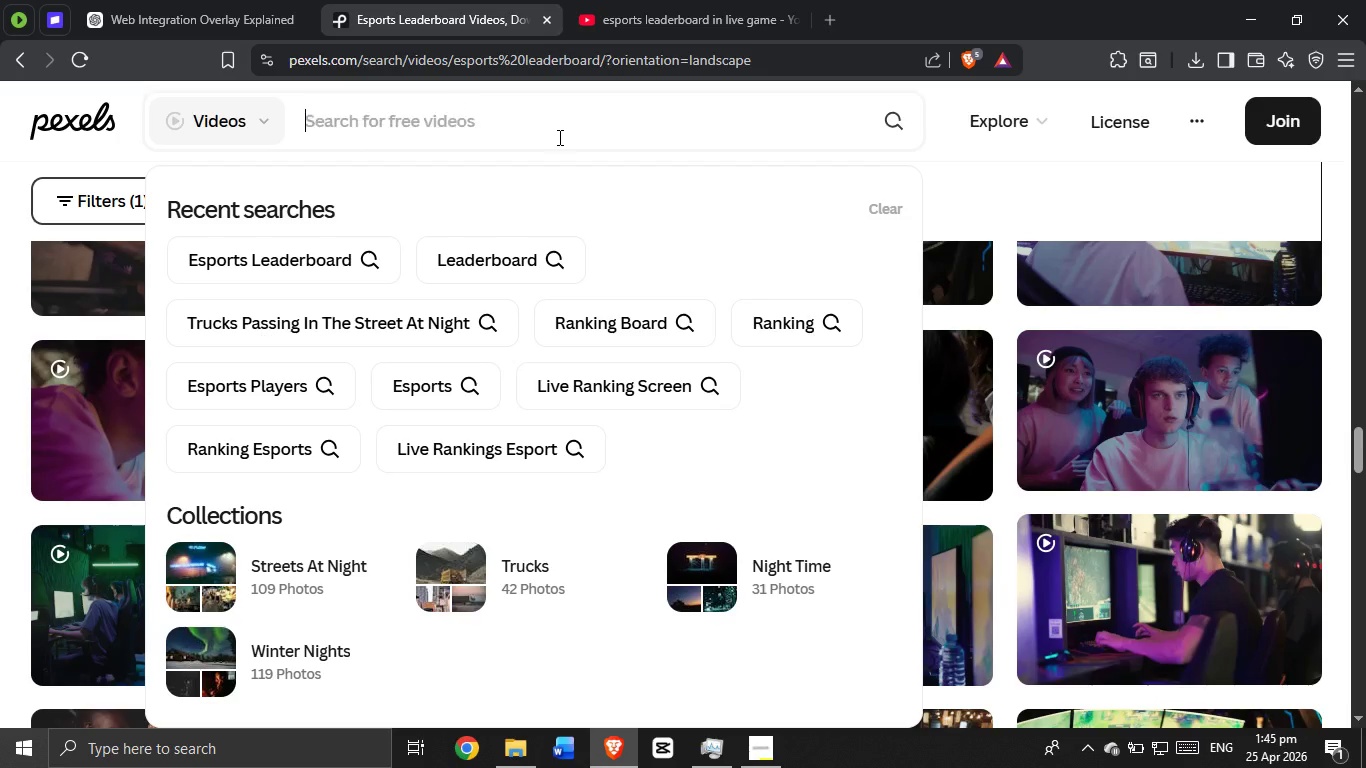 
key(Backspace)
type(live game leadervo)
key(Backspace)
key(Backspace)
type(board)
 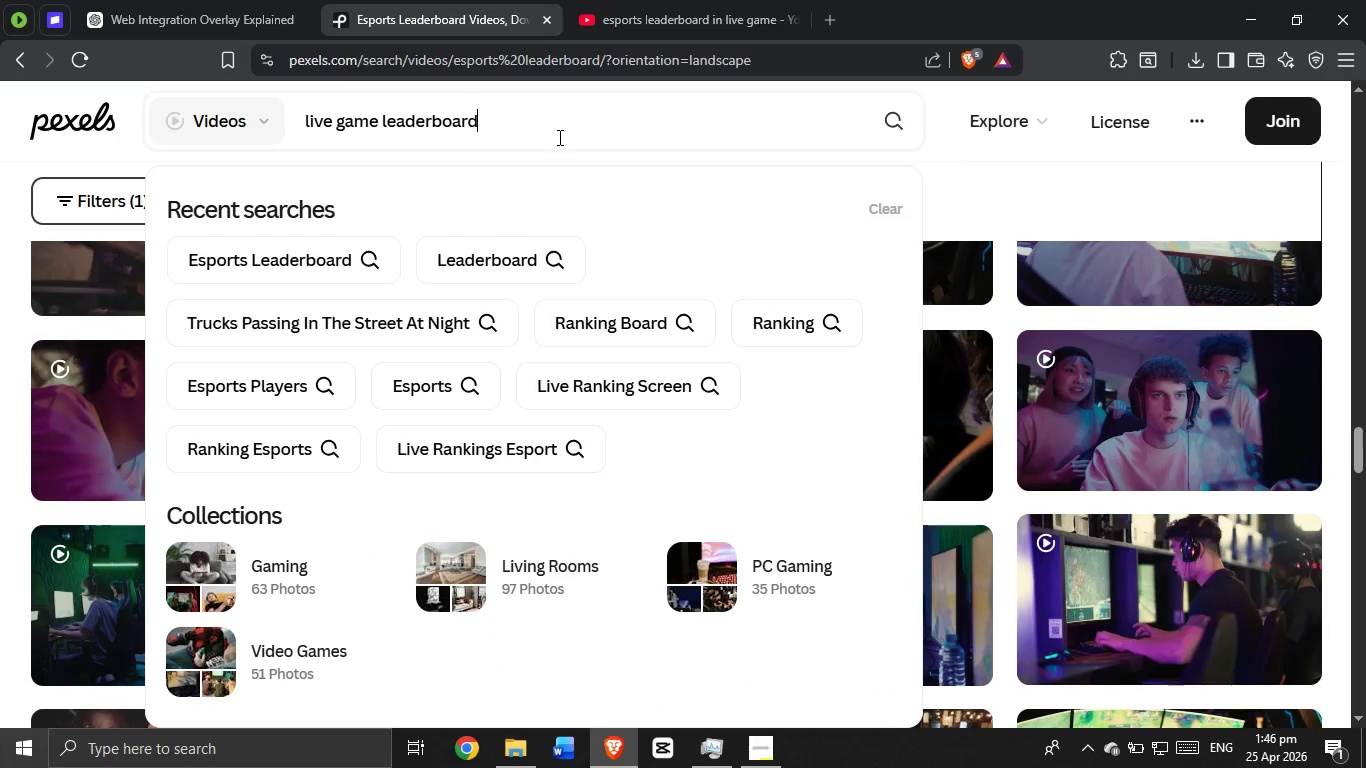 
key(Enter)
 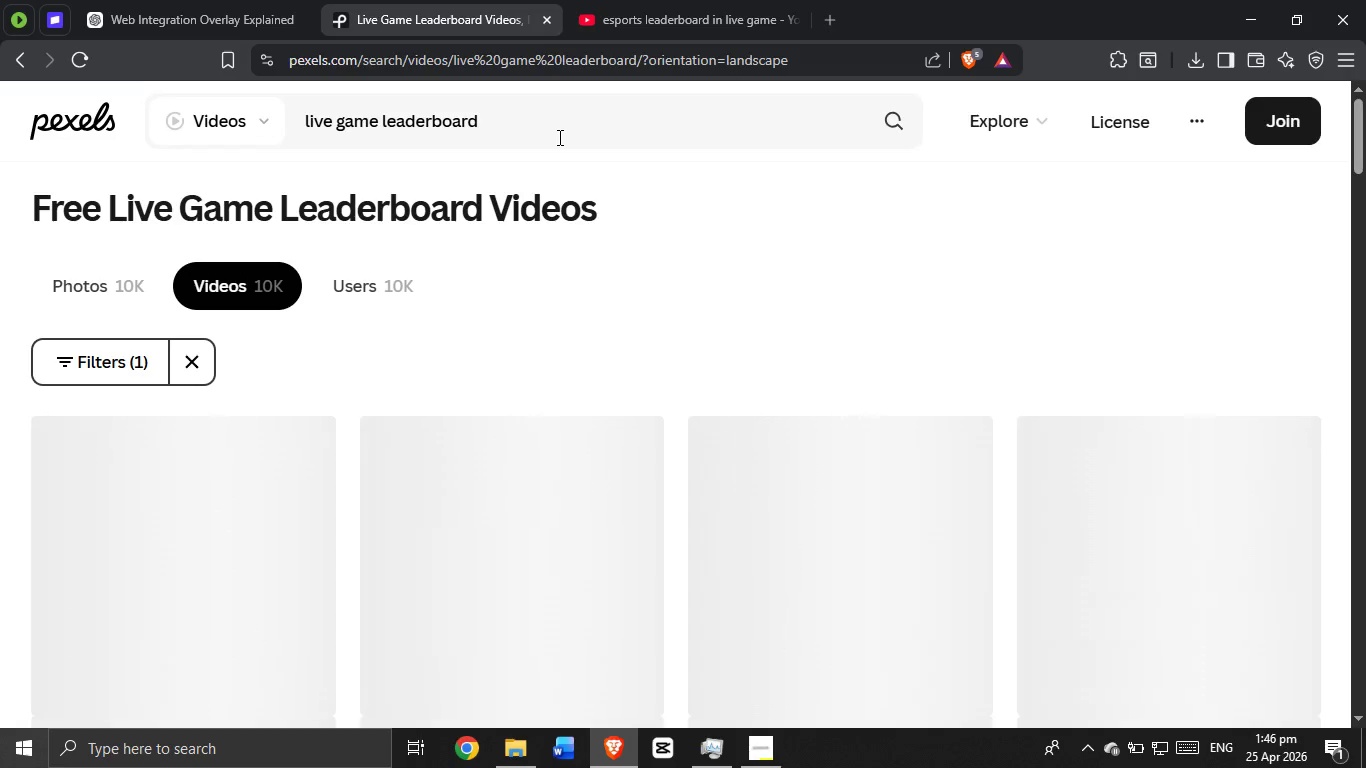 
scroll: coordinate [258, 389], scroll_direction: down, amount: 4.0
 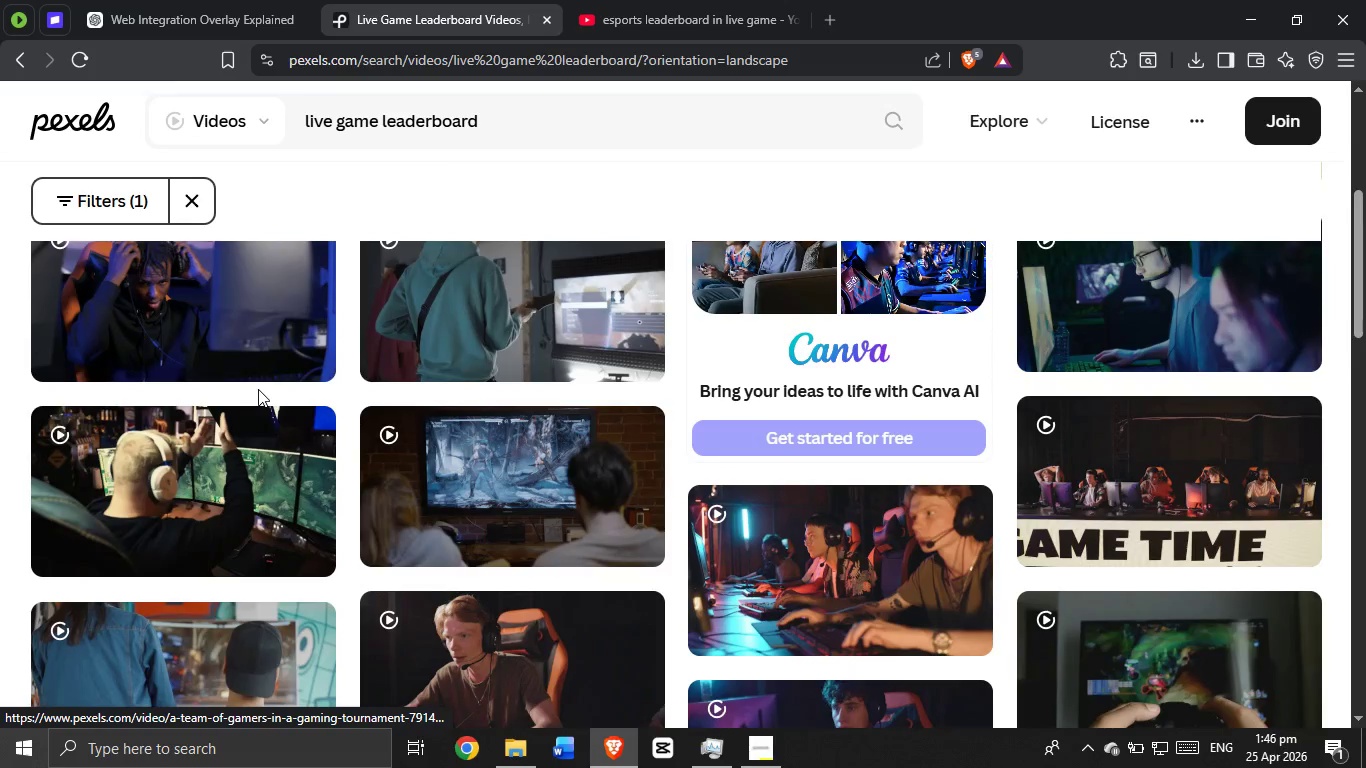 
scroll: coordinate [219, 311], scroll_direction: up, amount: 3.0
 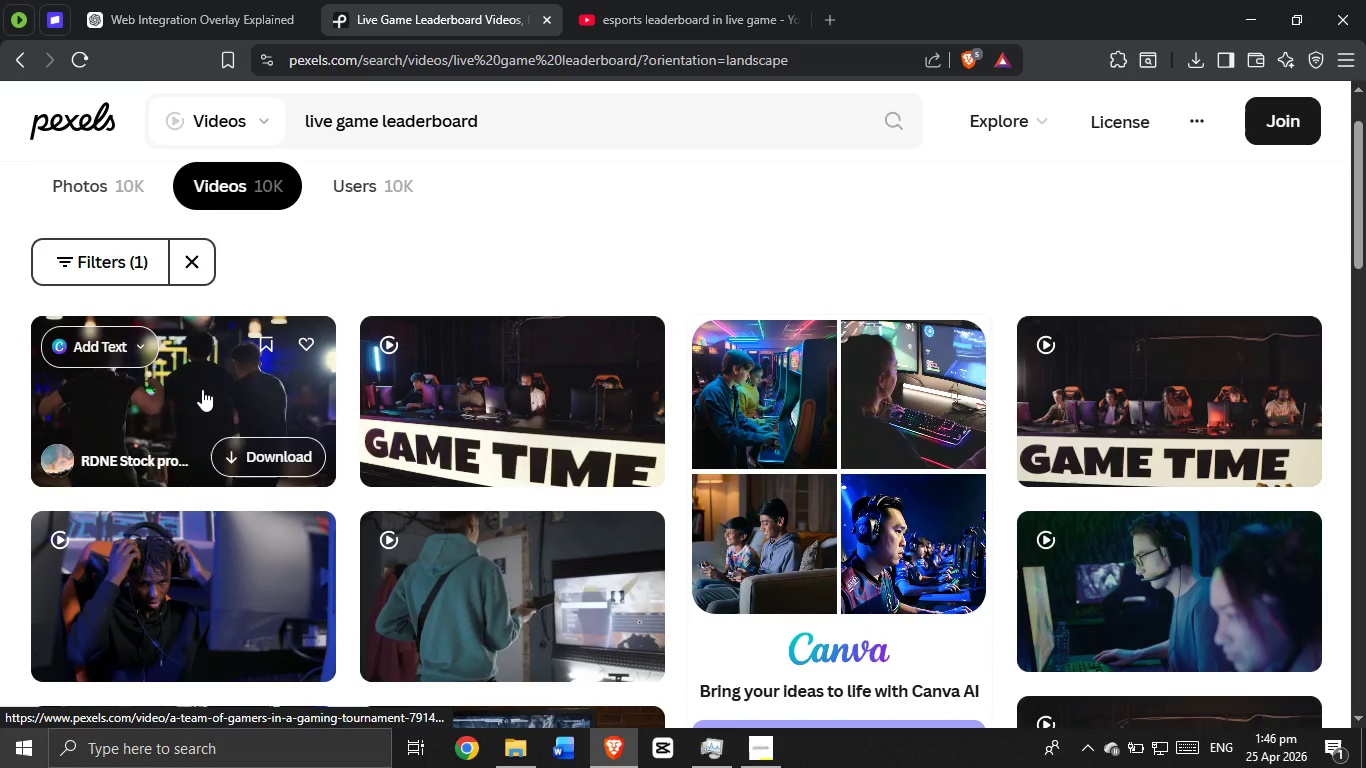 
left_click([202, 389])
 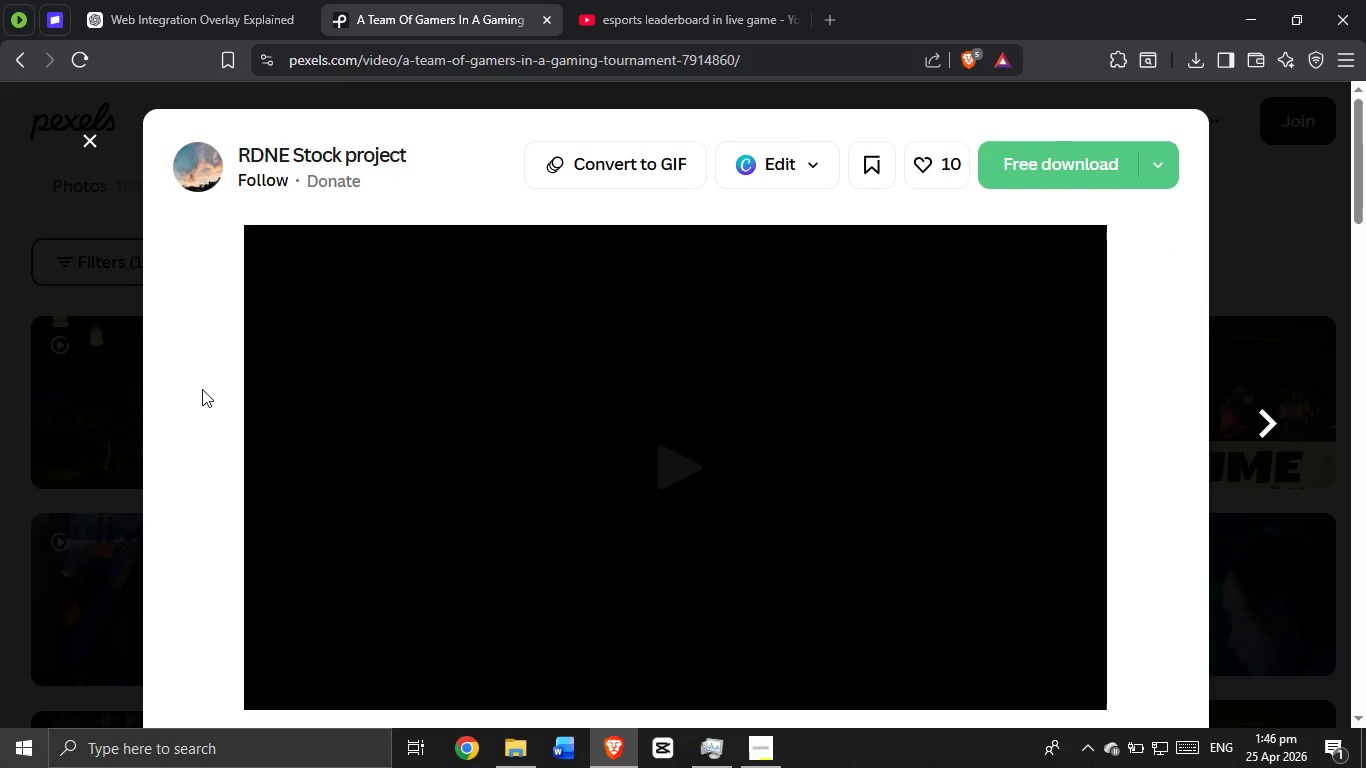 
scroll: coordinate [465, 472], scroll_direction: down, amount: 9.0
 